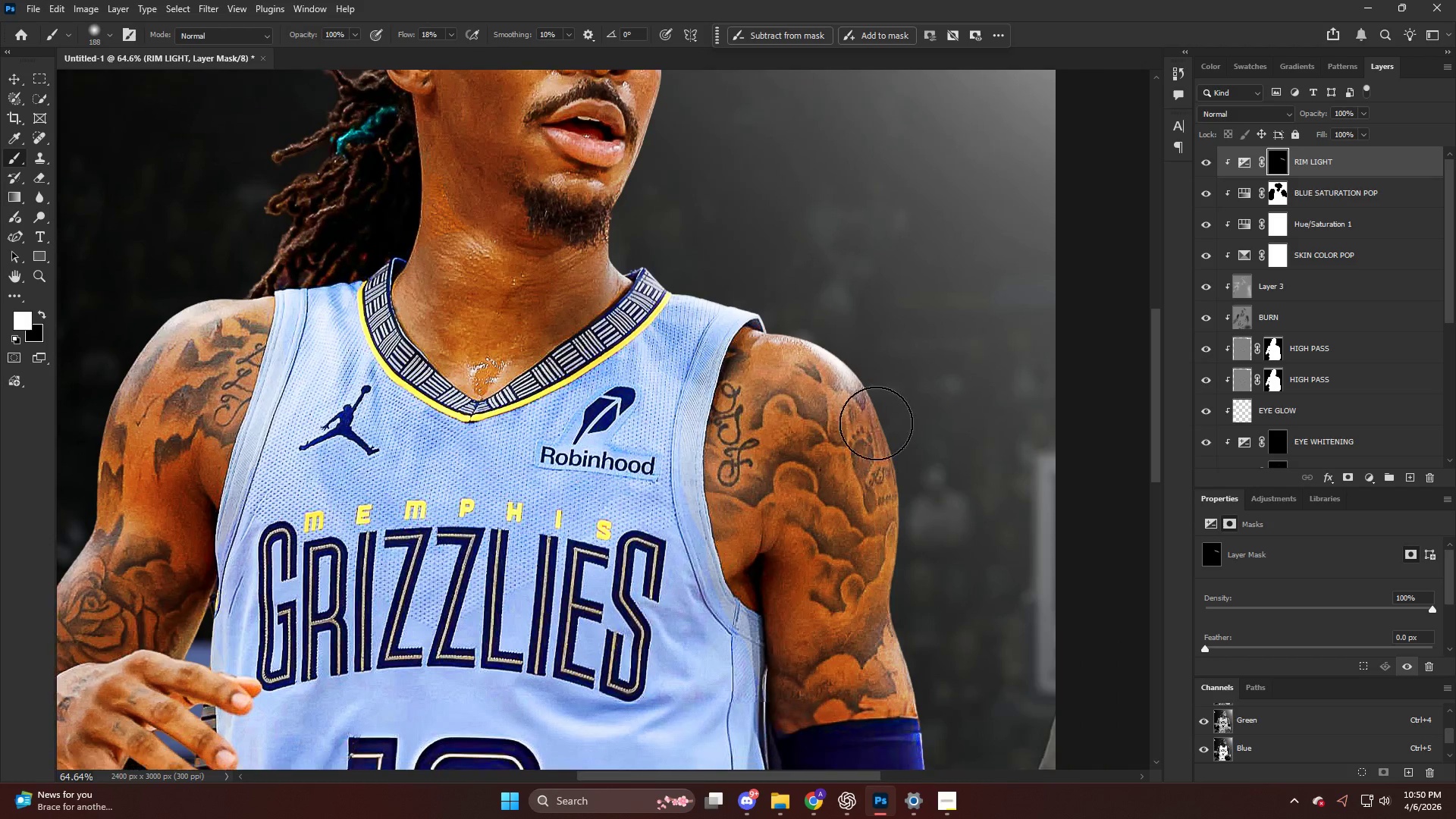 
hold_key(key=AltLeft, duration=0.94)
 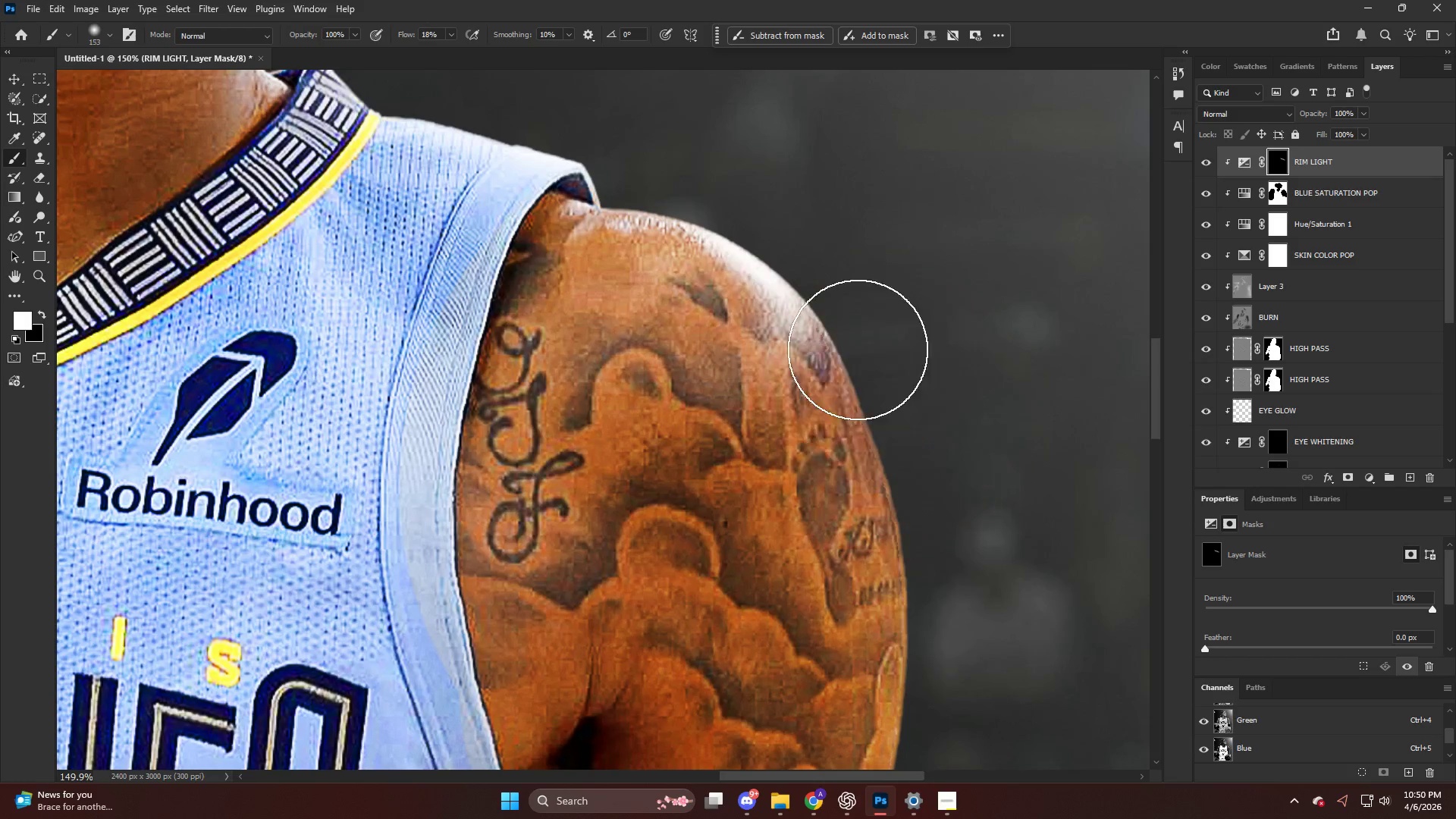 
left_click_drag(start_coordinate=[856, 349], to_coordinate=[934, 460])
 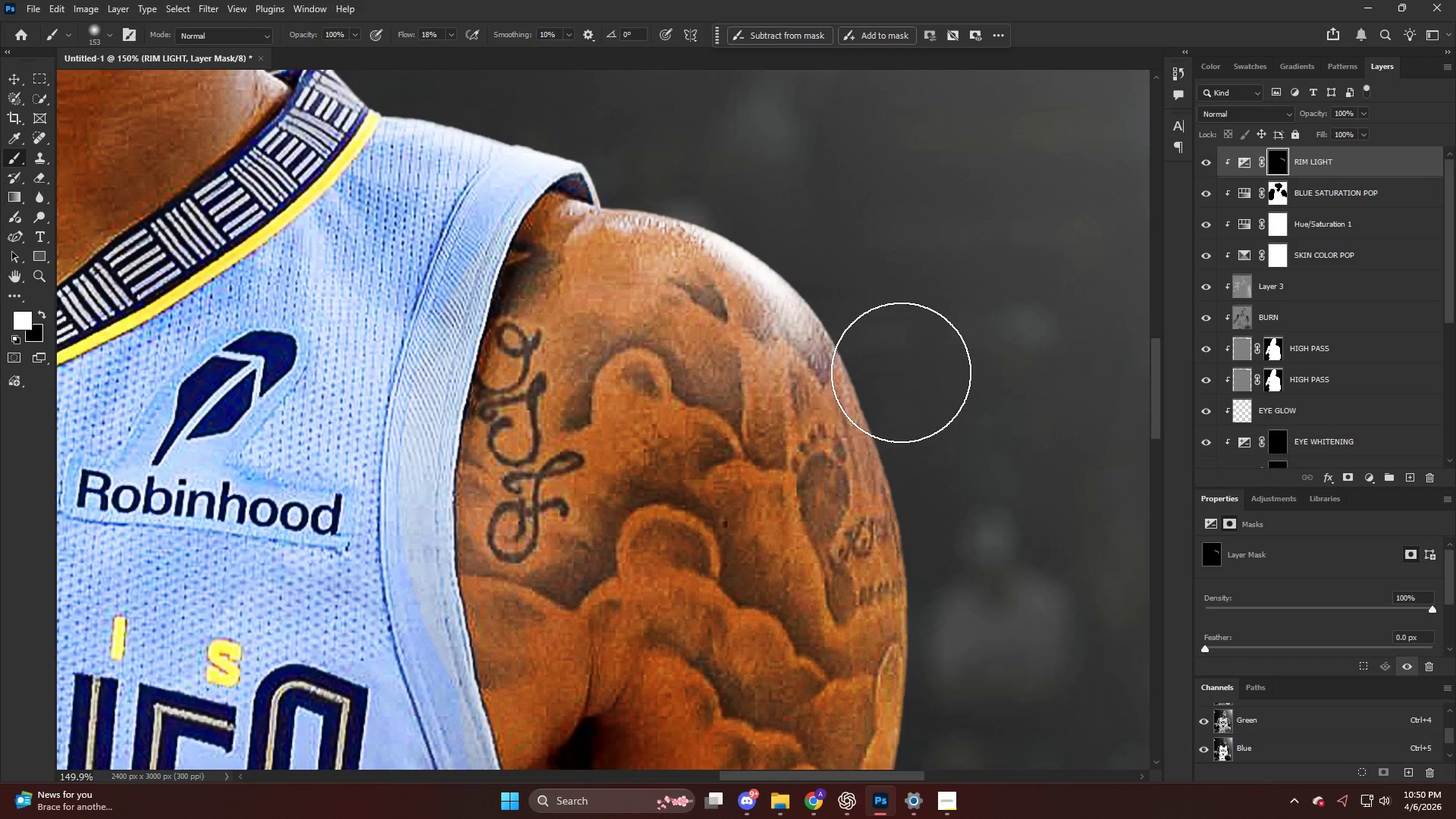 
scroll: coordinate [887, 425], scroll_direction: down, amount: 10.0
 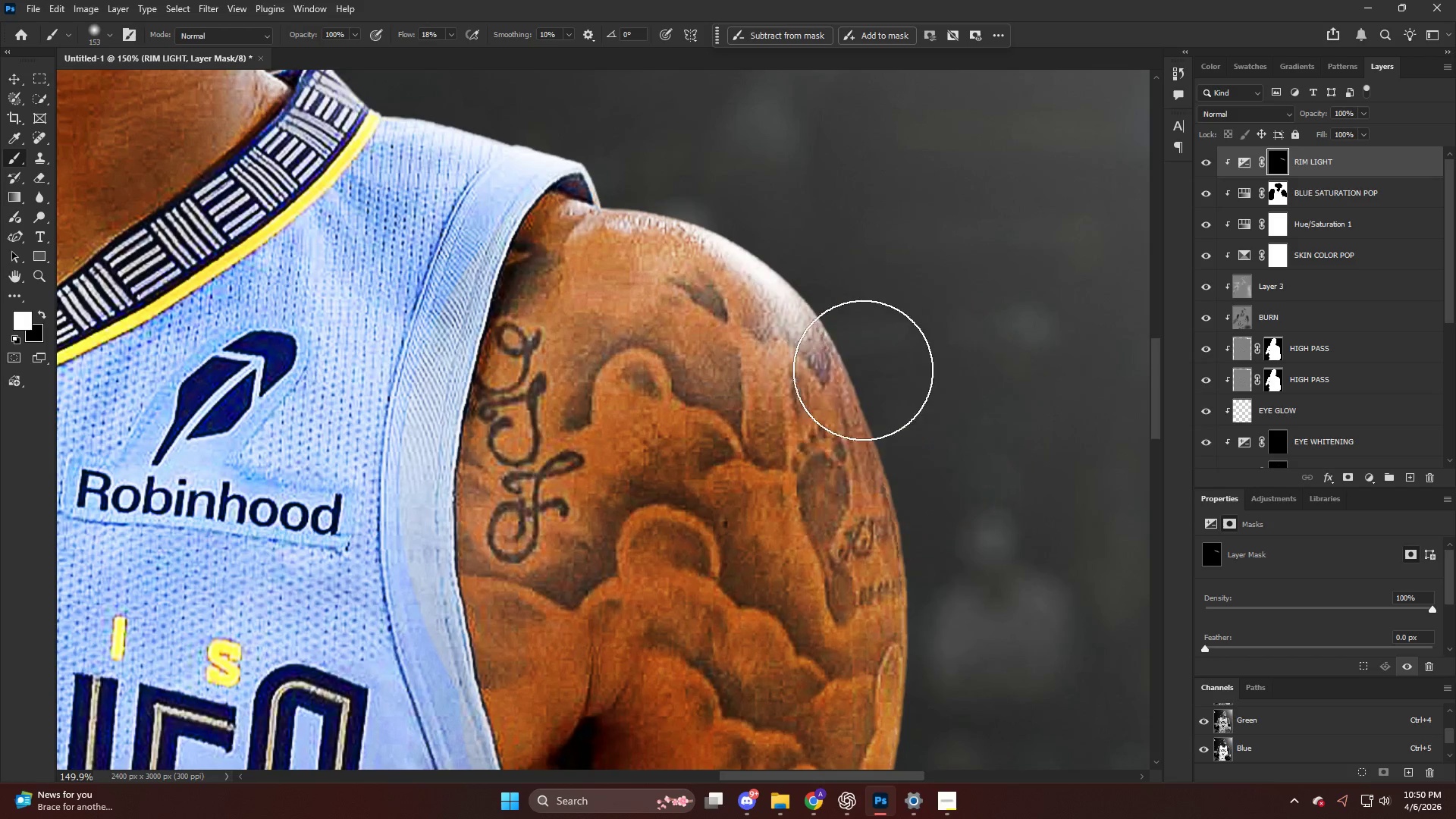 
left_click_drag(start_coordinate=[892, 358], to_coordinate=[988, 547])
 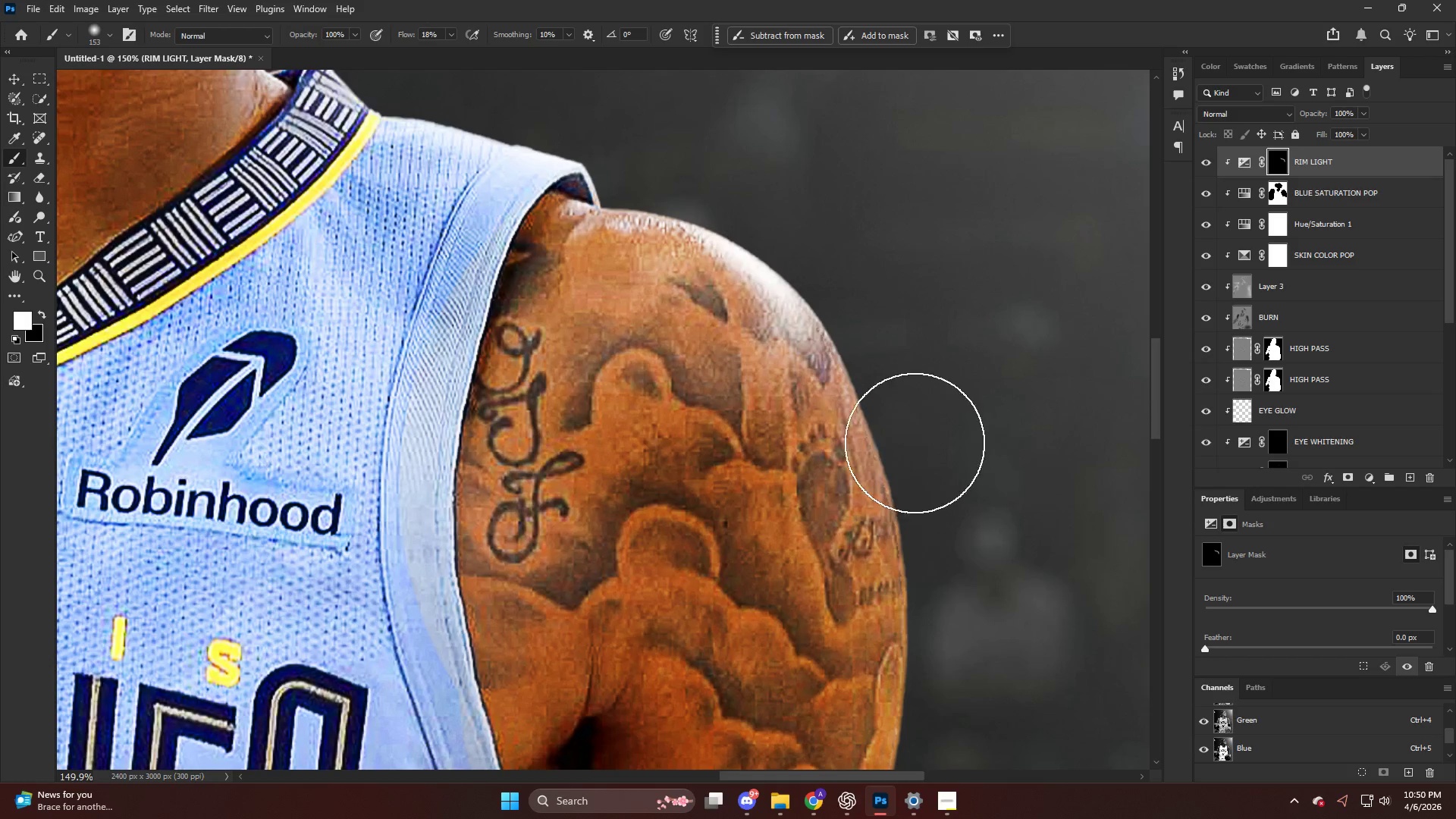 
key(Alt+AltLeft)
 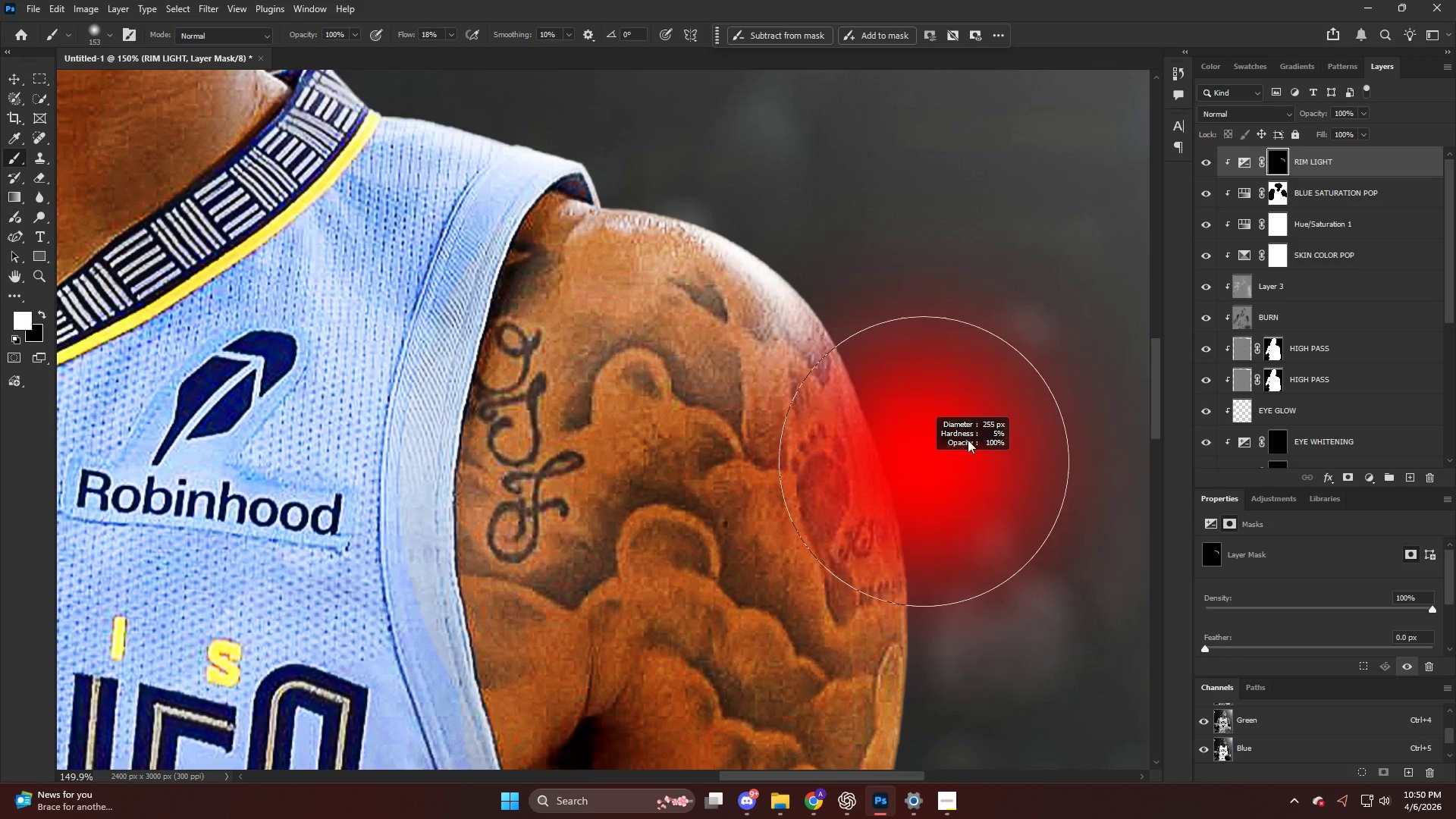 
left_click_drag(start_coordinate=[934, 389], to_coordinate=[968, 488])
 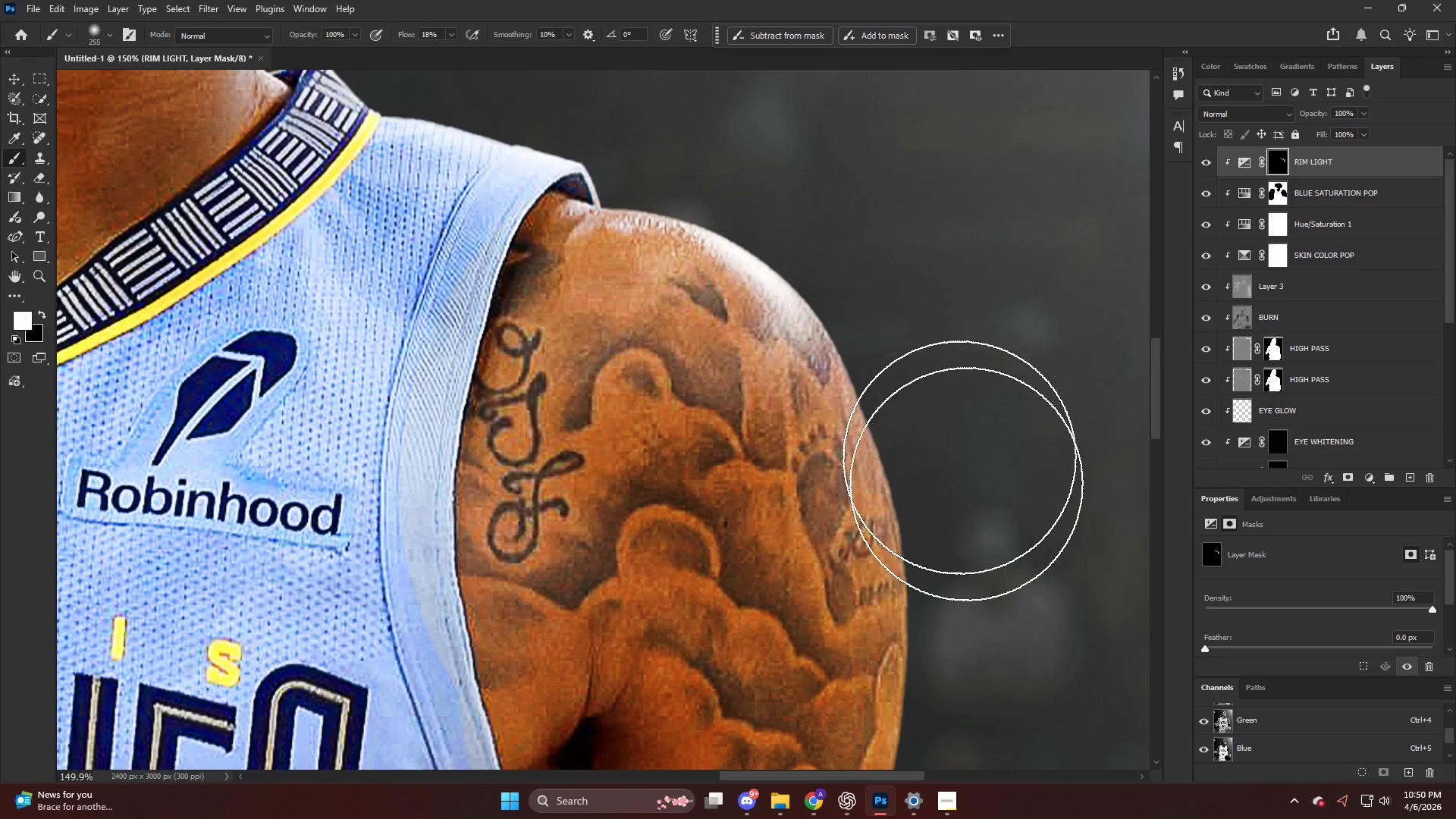 
left_click_drag(start_coordinate=[952, 429], to_coordinate=[975, 566])
 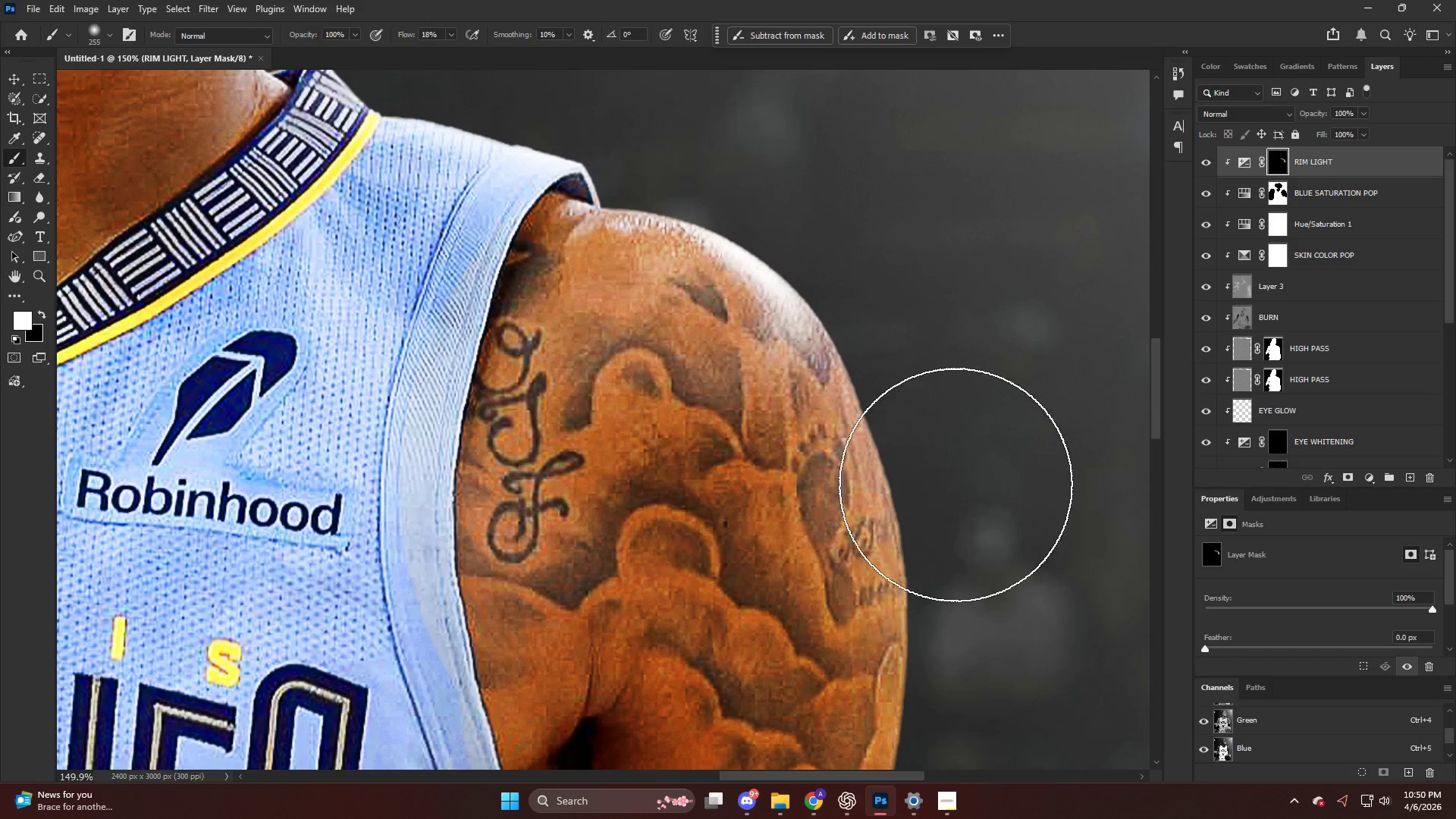 
left_click_drag(start_coordinate=[956, 486], to_coordinate=[975, 720])
 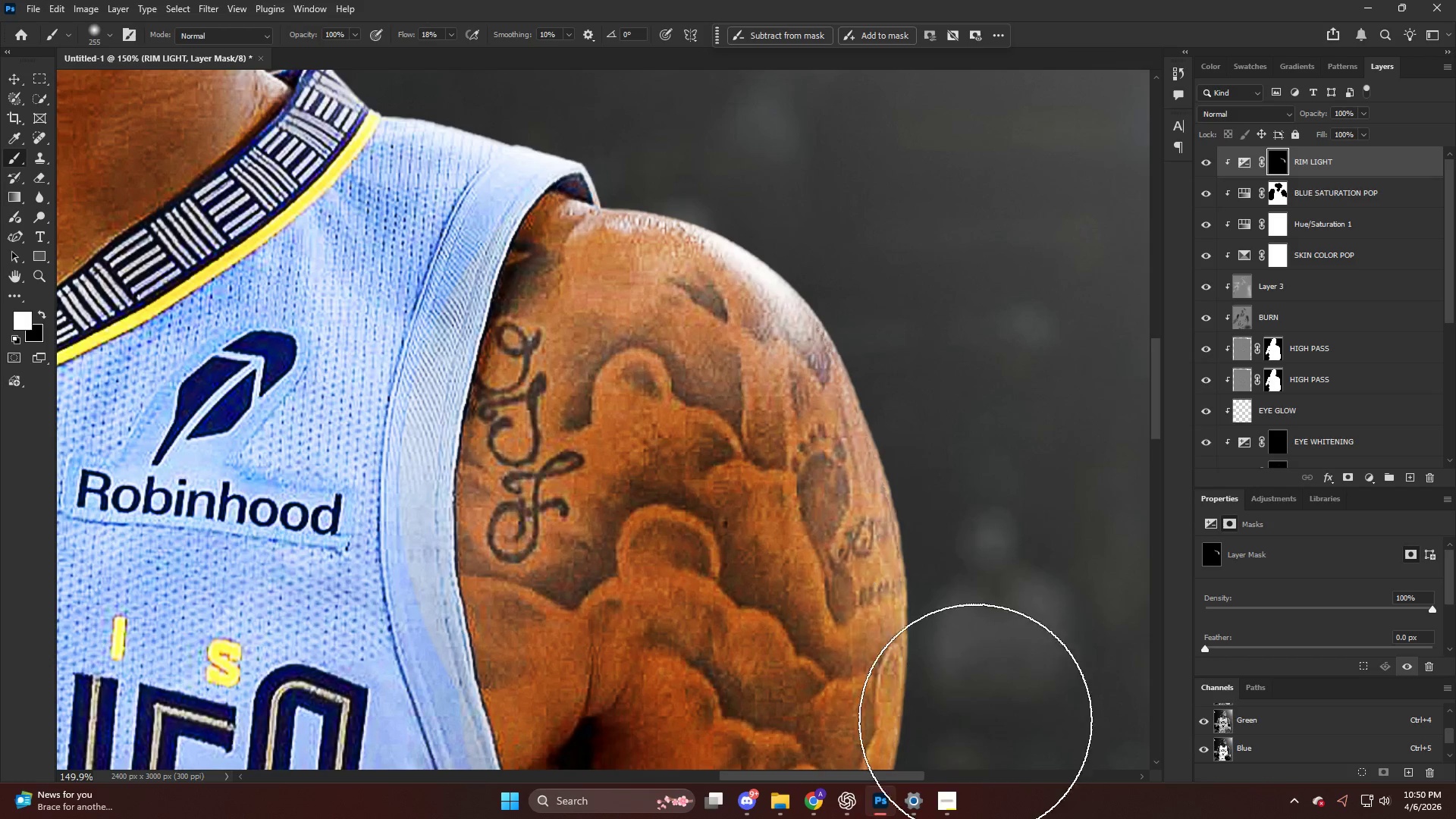 
hold_key(key=AltLeft, duration=0.33)
 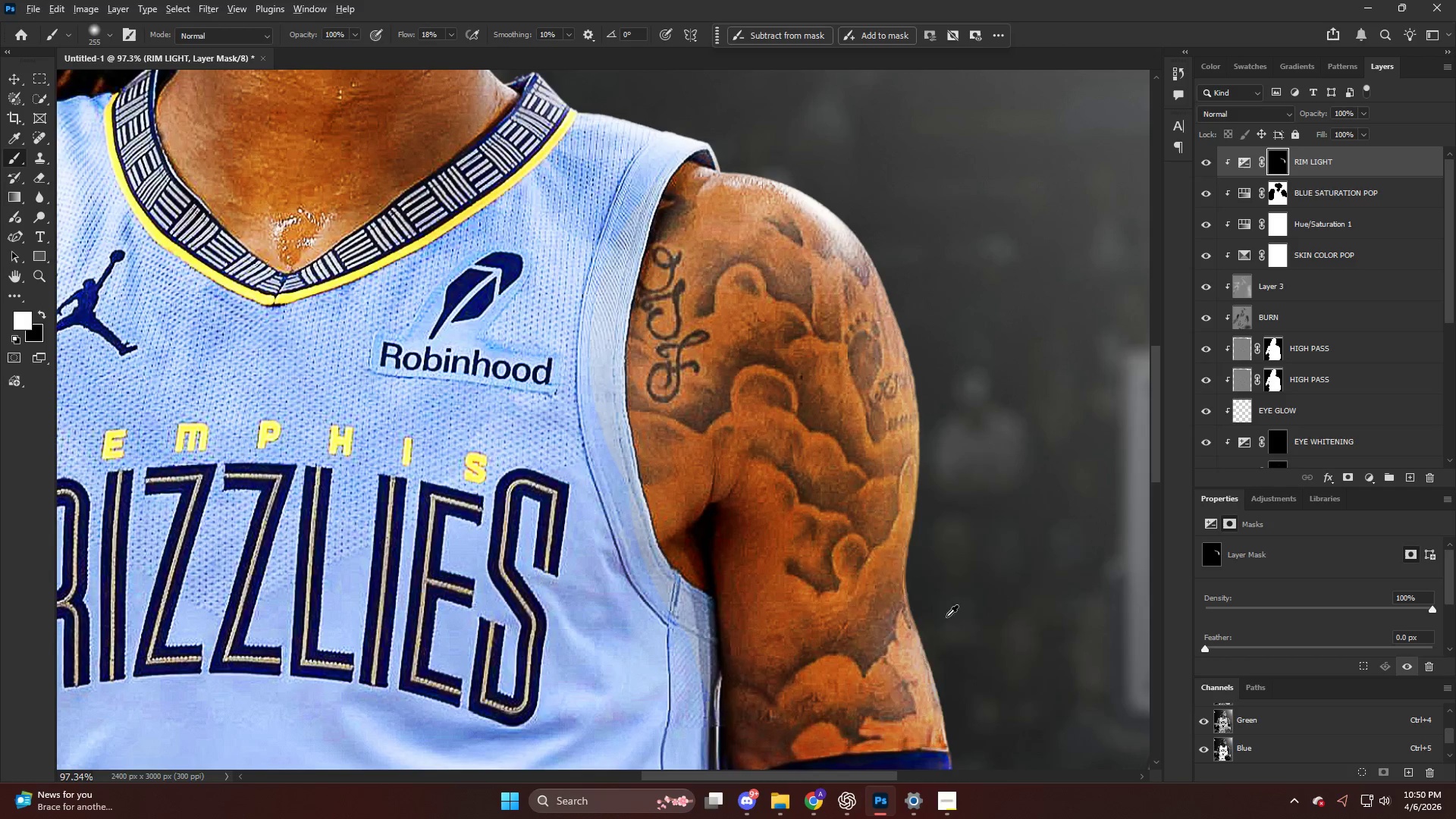 
key(Alt+AltLeft)
 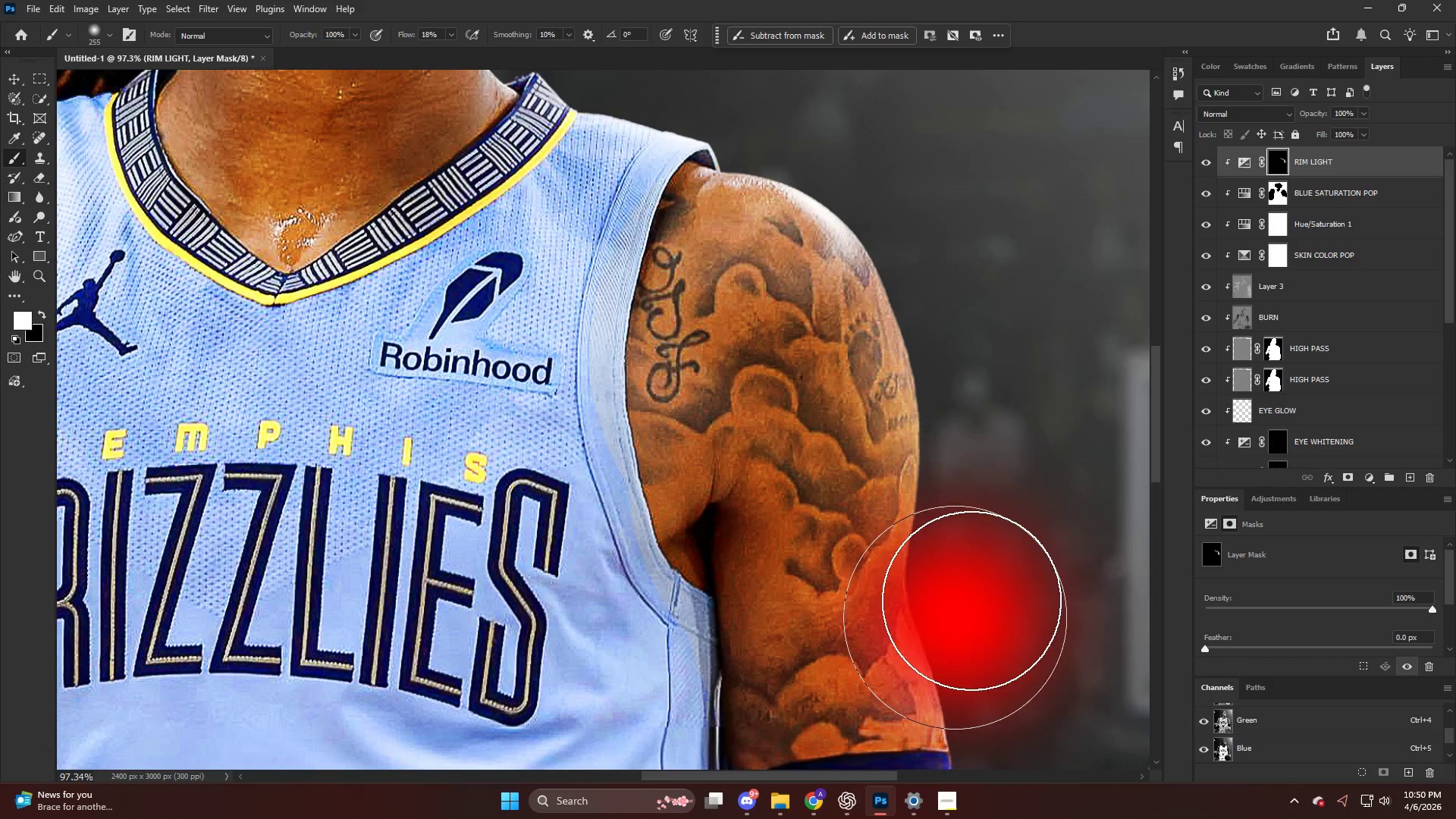 
scroll: coordinate [940, 488], scroll_direction: down, amount: 17.0
 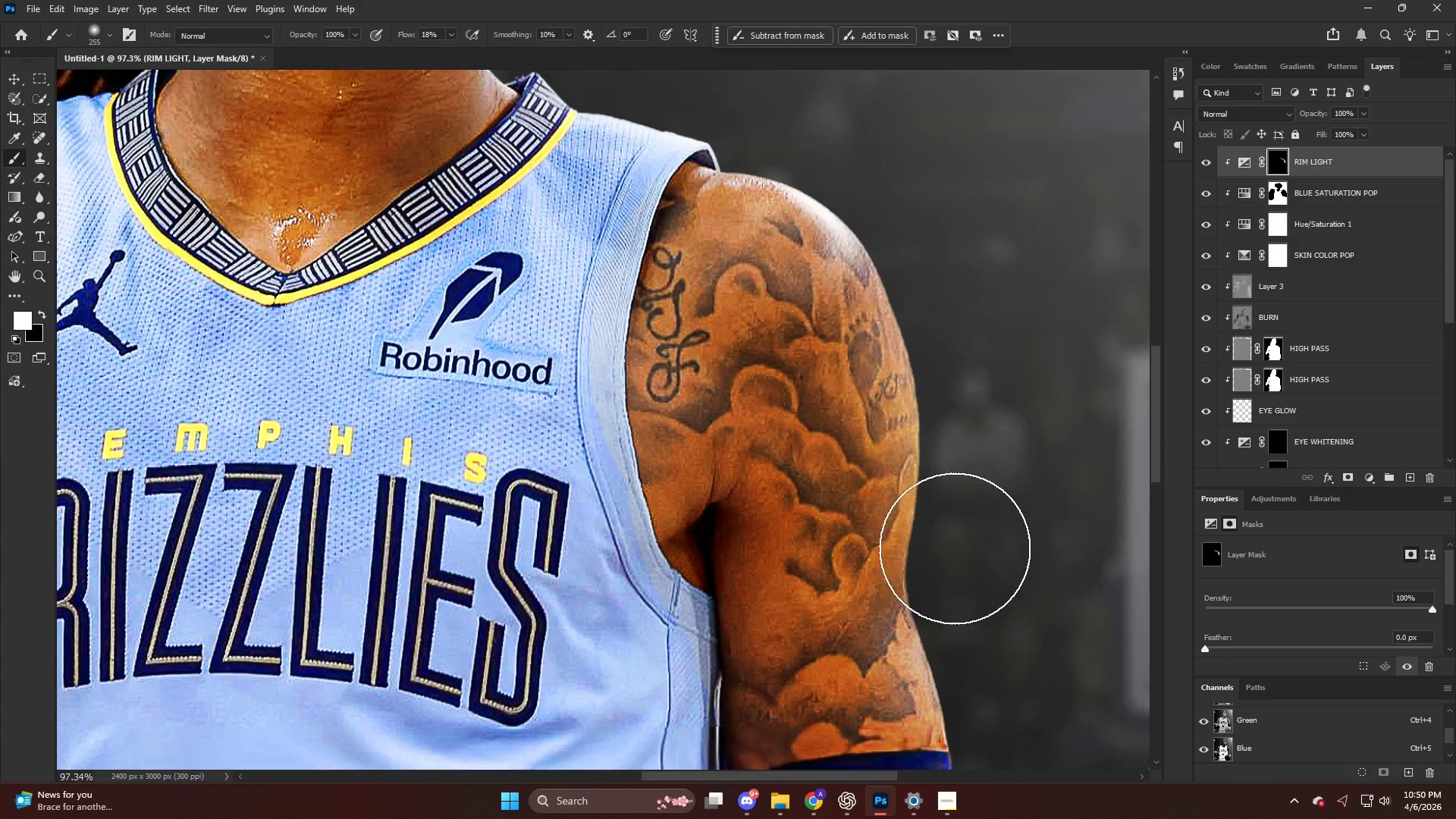 
left_click_drag(start_coordinate=[916, 500], to_coordinate=[970, 637])
 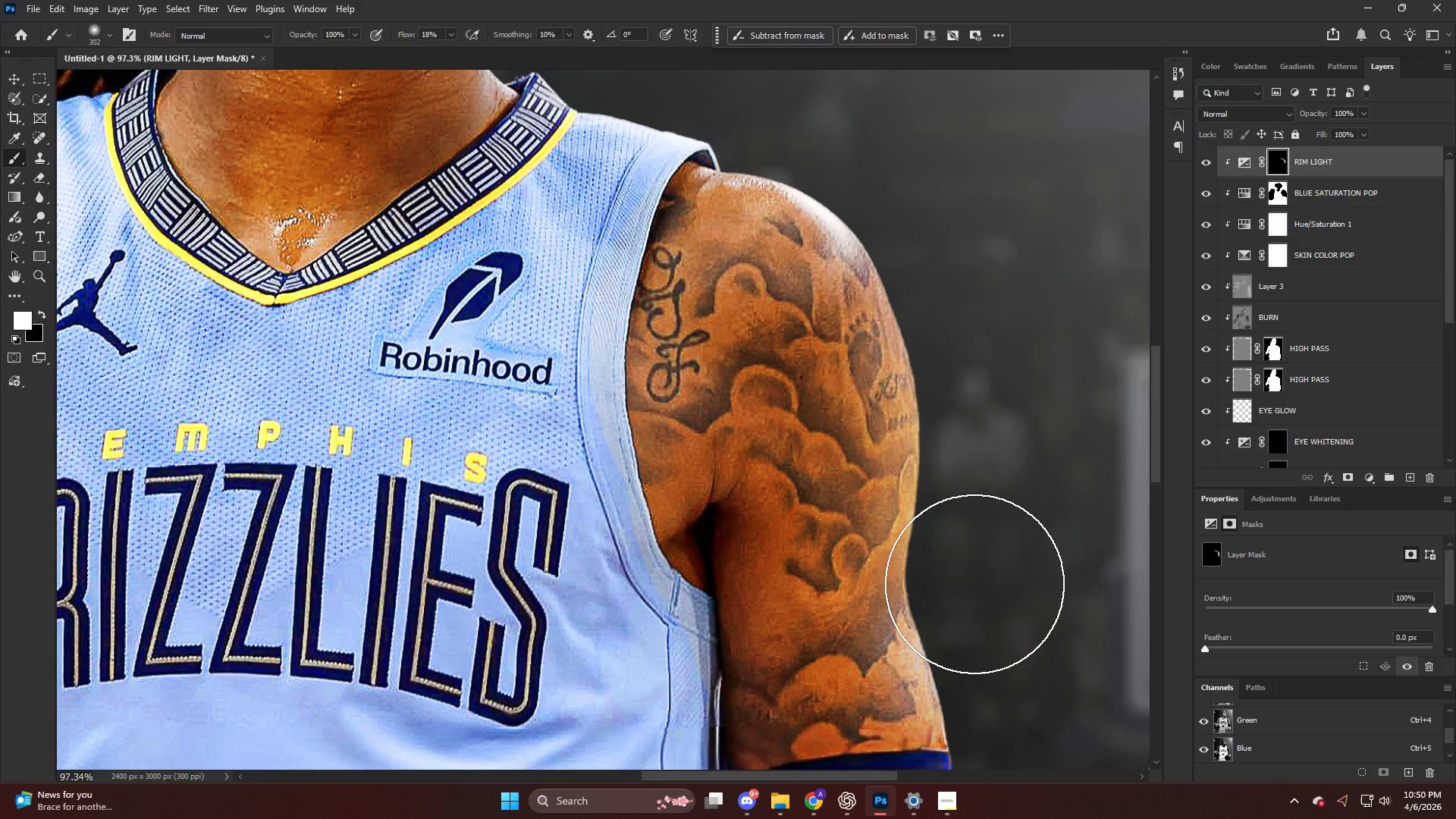 
left_click_drag(start_coordinate=[981, 594], to_coordinate=[998, 722])
 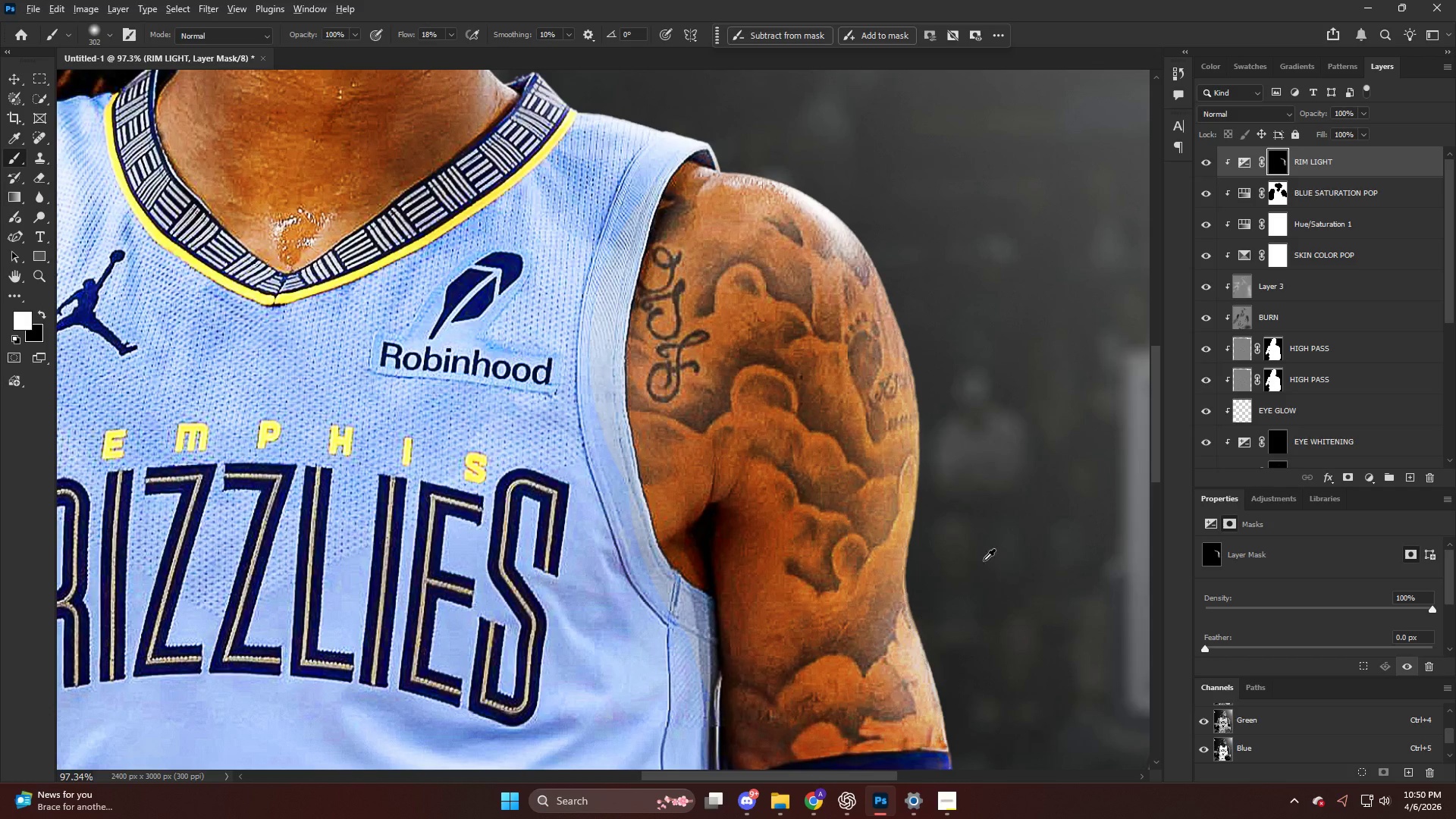 
hold_key(key=AltLeft, duration=0.92)
scroll: coordinate [962, 441], scroll_direction: down, amount: 16.0
 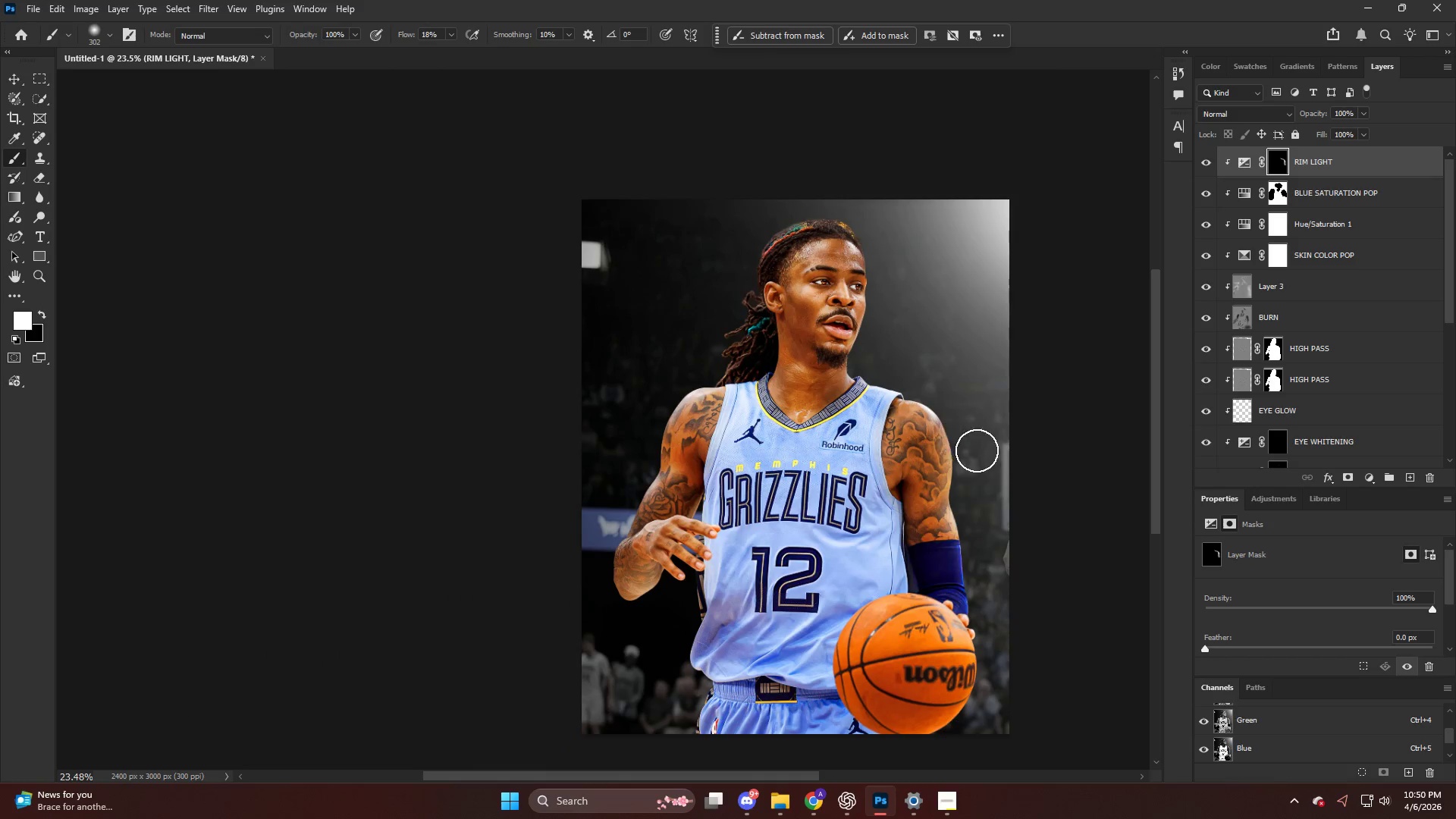 
hold_key(key=AltLeft, duration=0.41)
 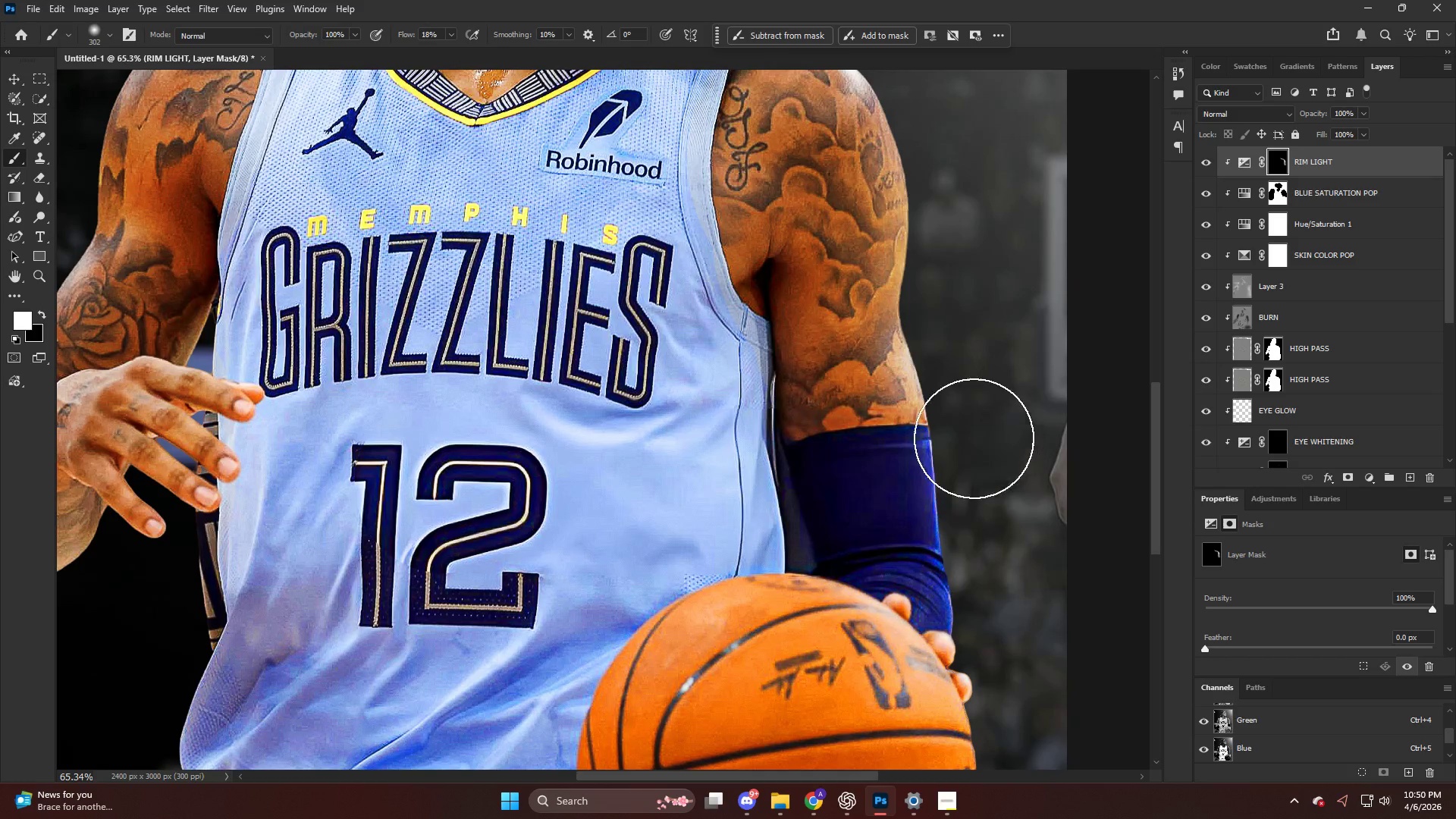 
left_click_drag(start_coordinate=[971, 436], to_coordinate=[990, 598])
 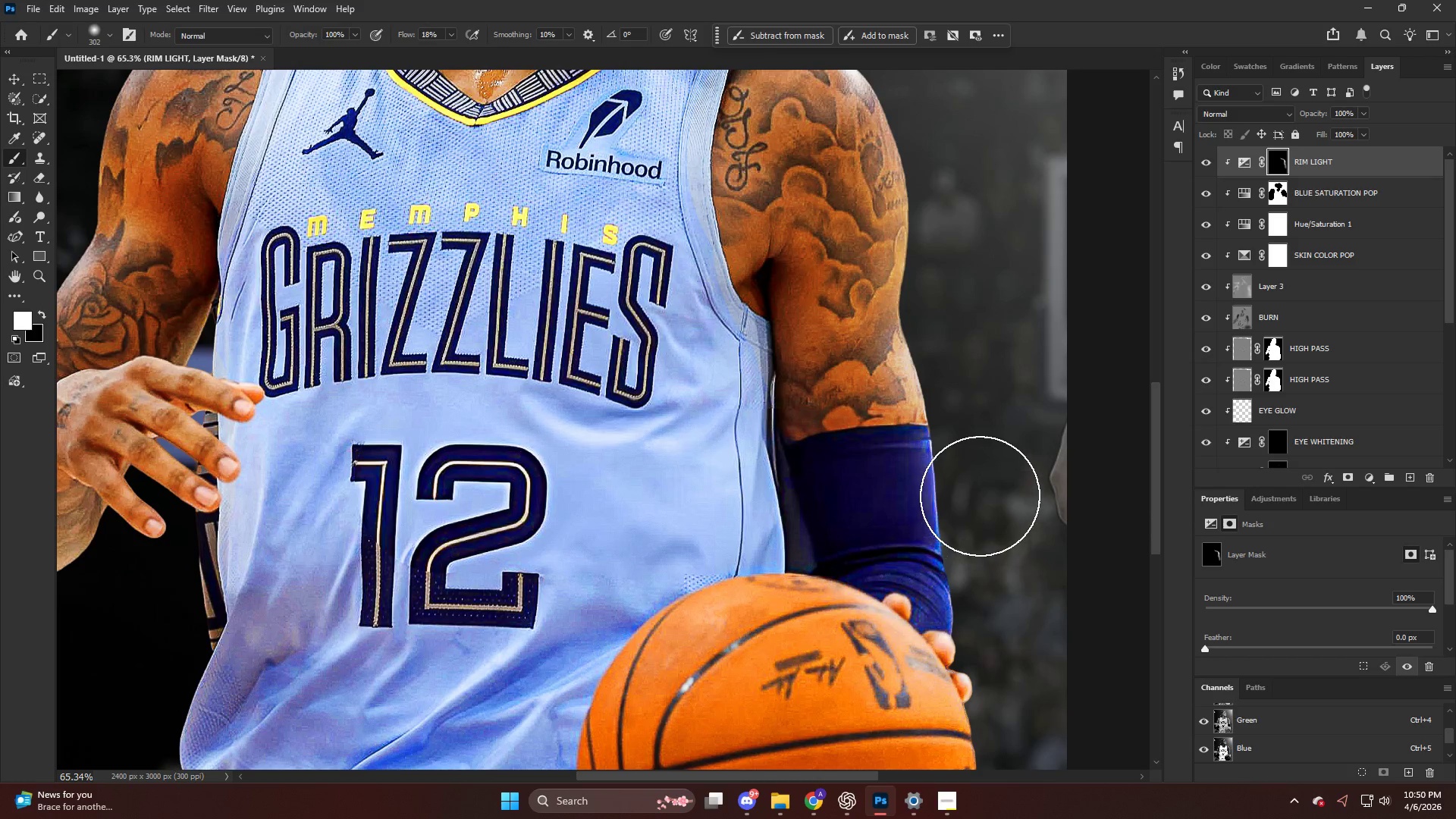 
scroll: coordinate [981, 480], scroll_direction: up, amount: 4.0
 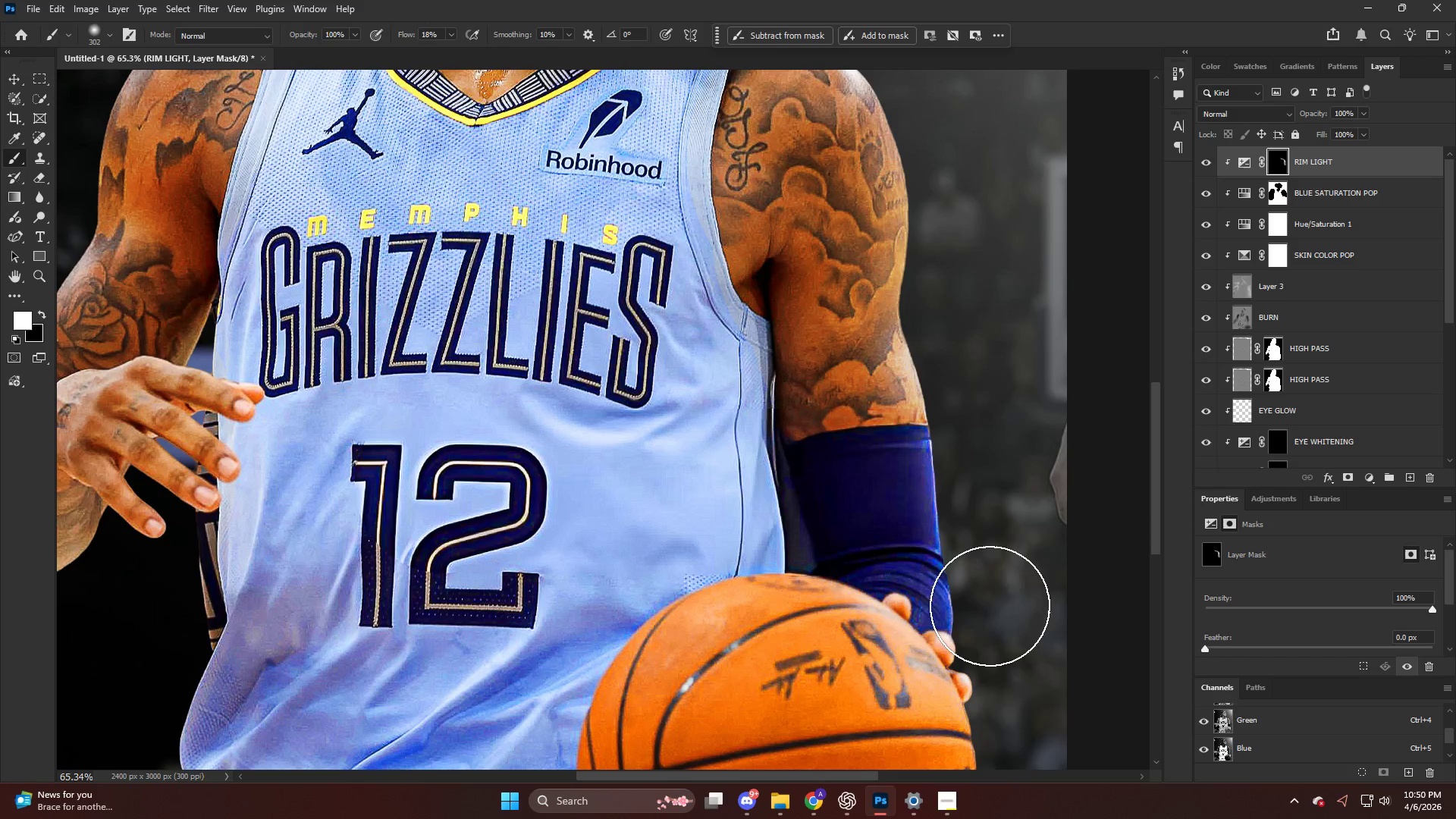 
key(Alt+AltLeft)
 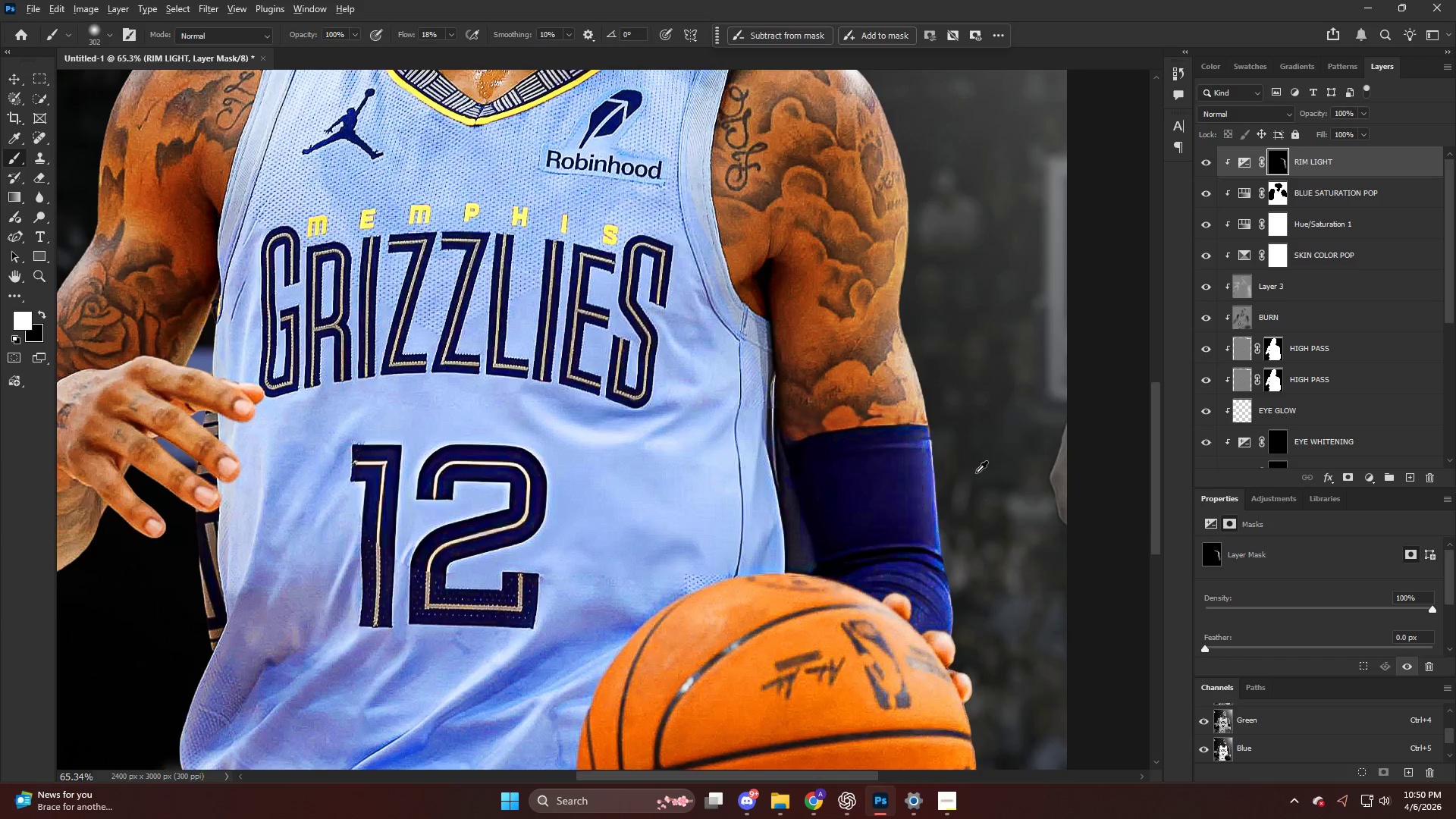 
scroll: coordinate [962, 472], scroll_direction: down, amount: 6.0
 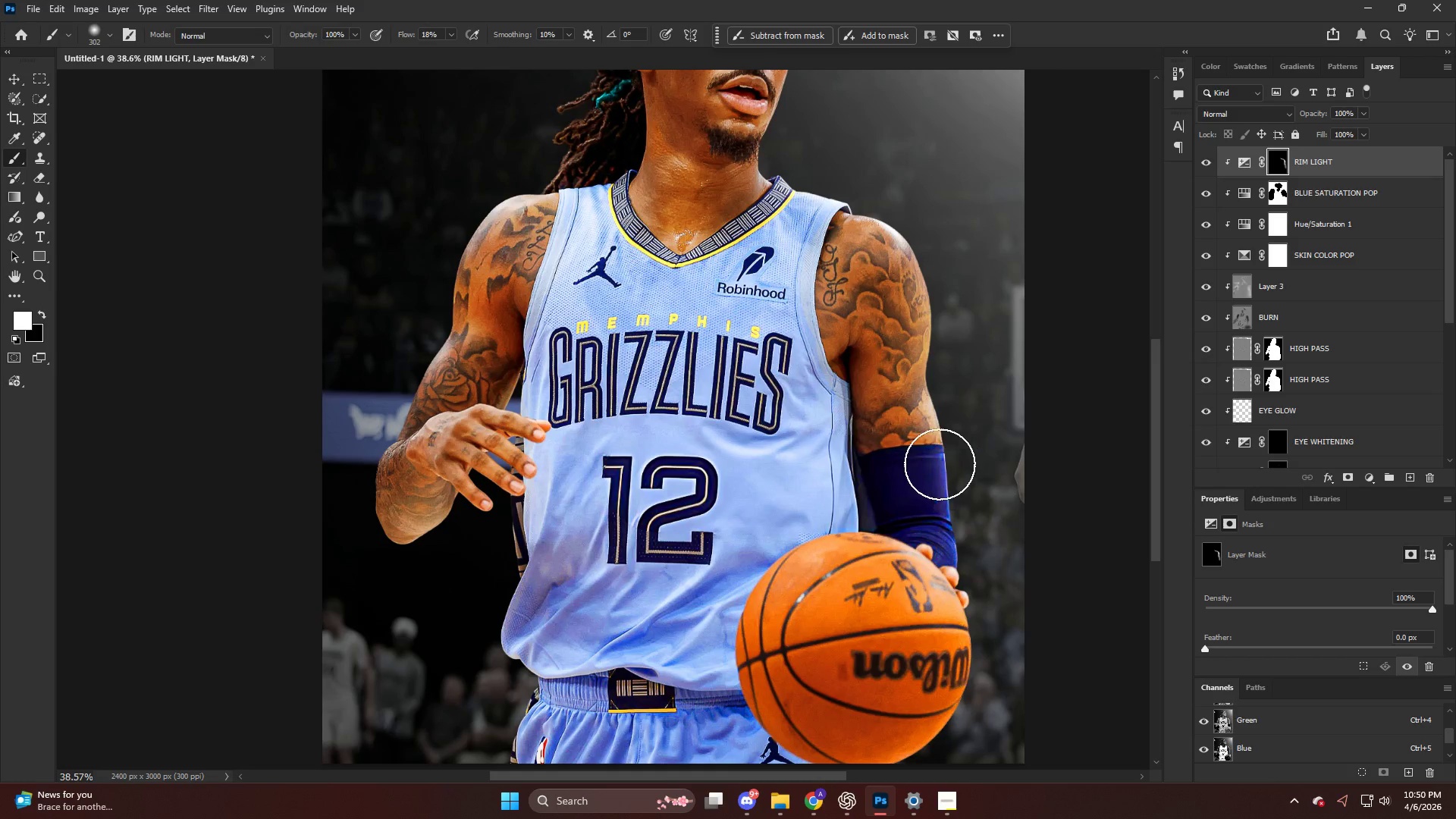 
hold_key(key=AltLeft, duration=0.48)
scroll: coordinate [758, 215], scroll_direction: up, amount: 28.0
 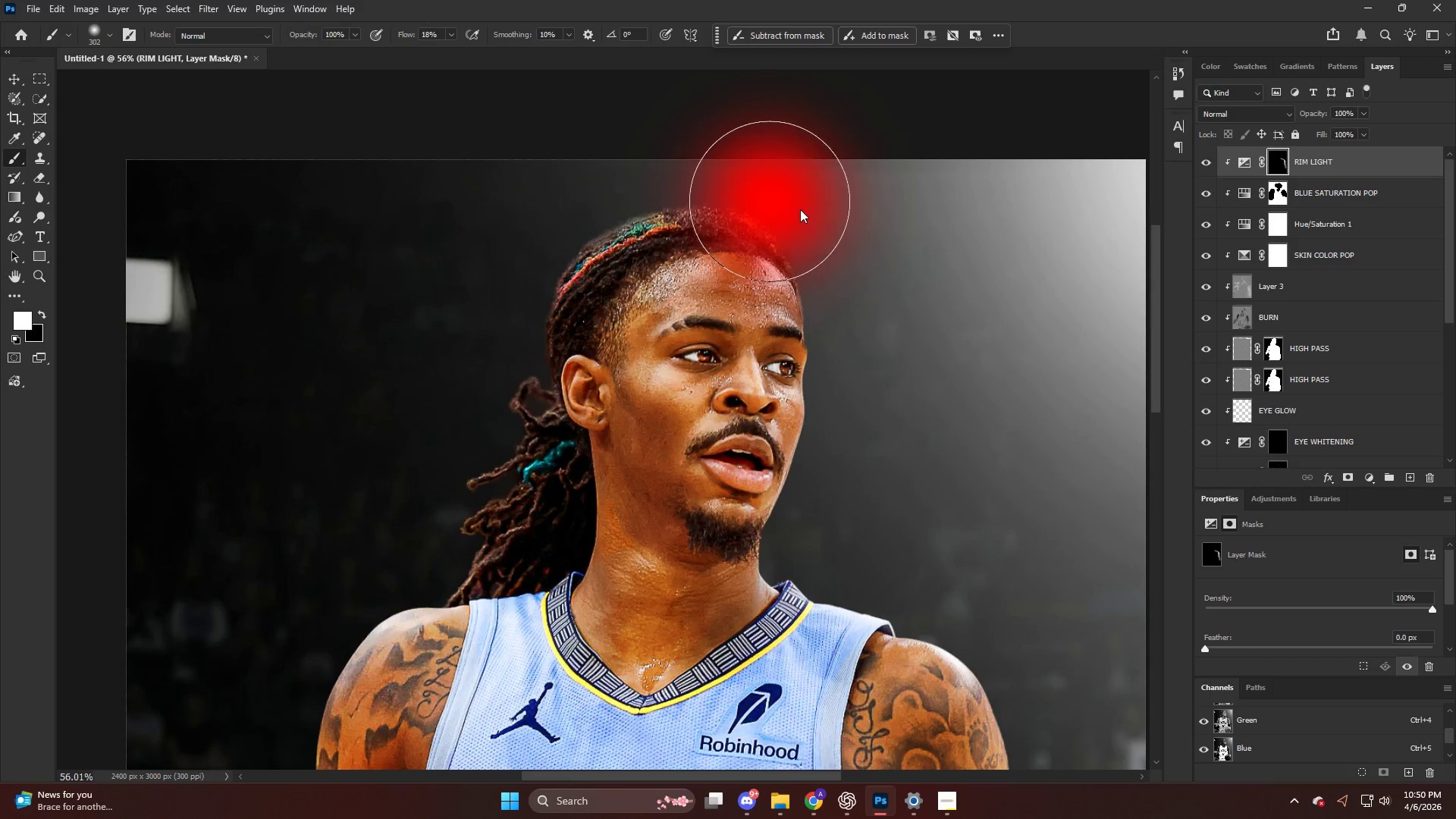 
left_click_drag(start_coordinate=[792, 205], to_coordinate=[931, 431])
 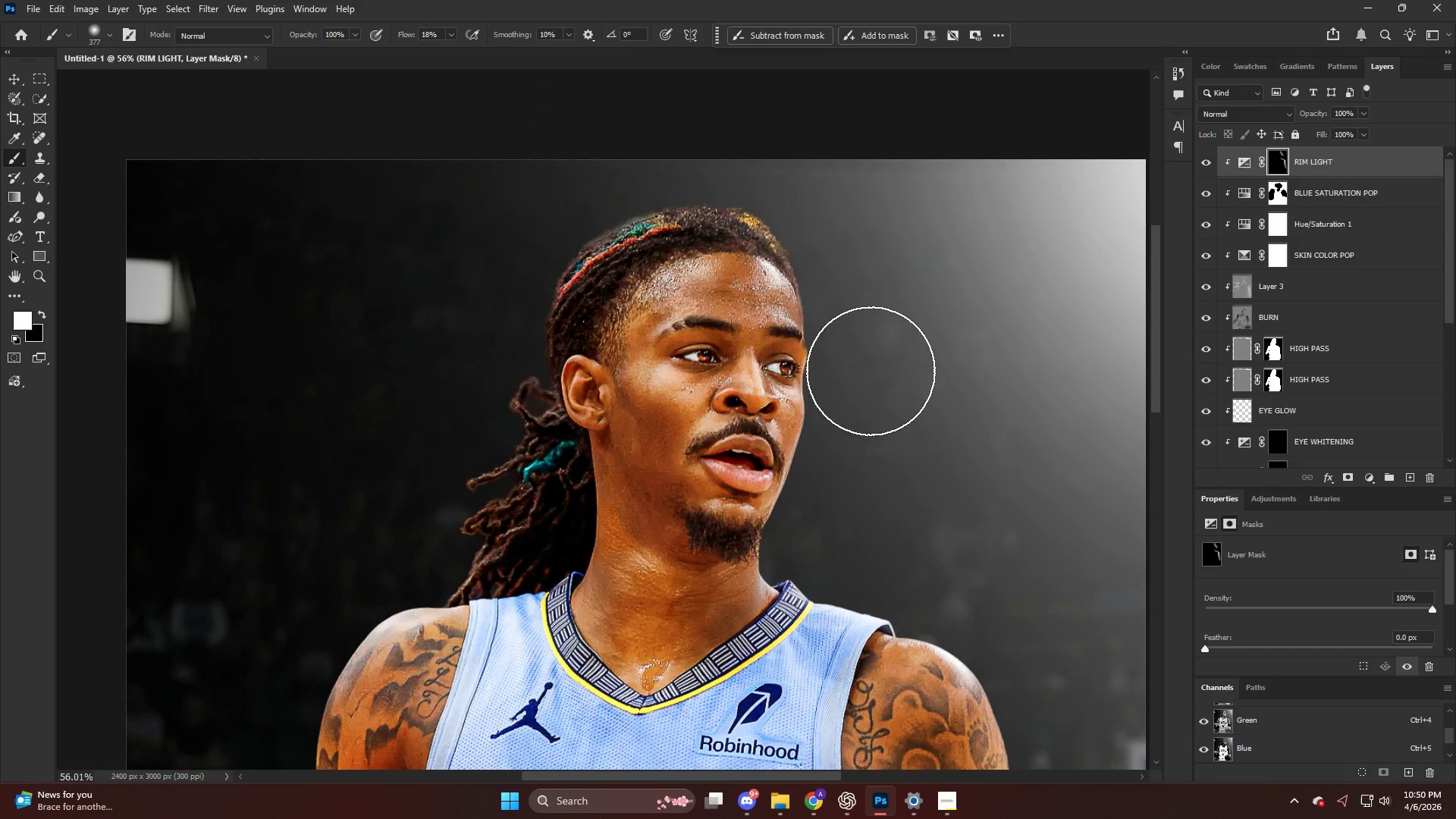 
hold_key(key=AltLeft, duration=0.39)
 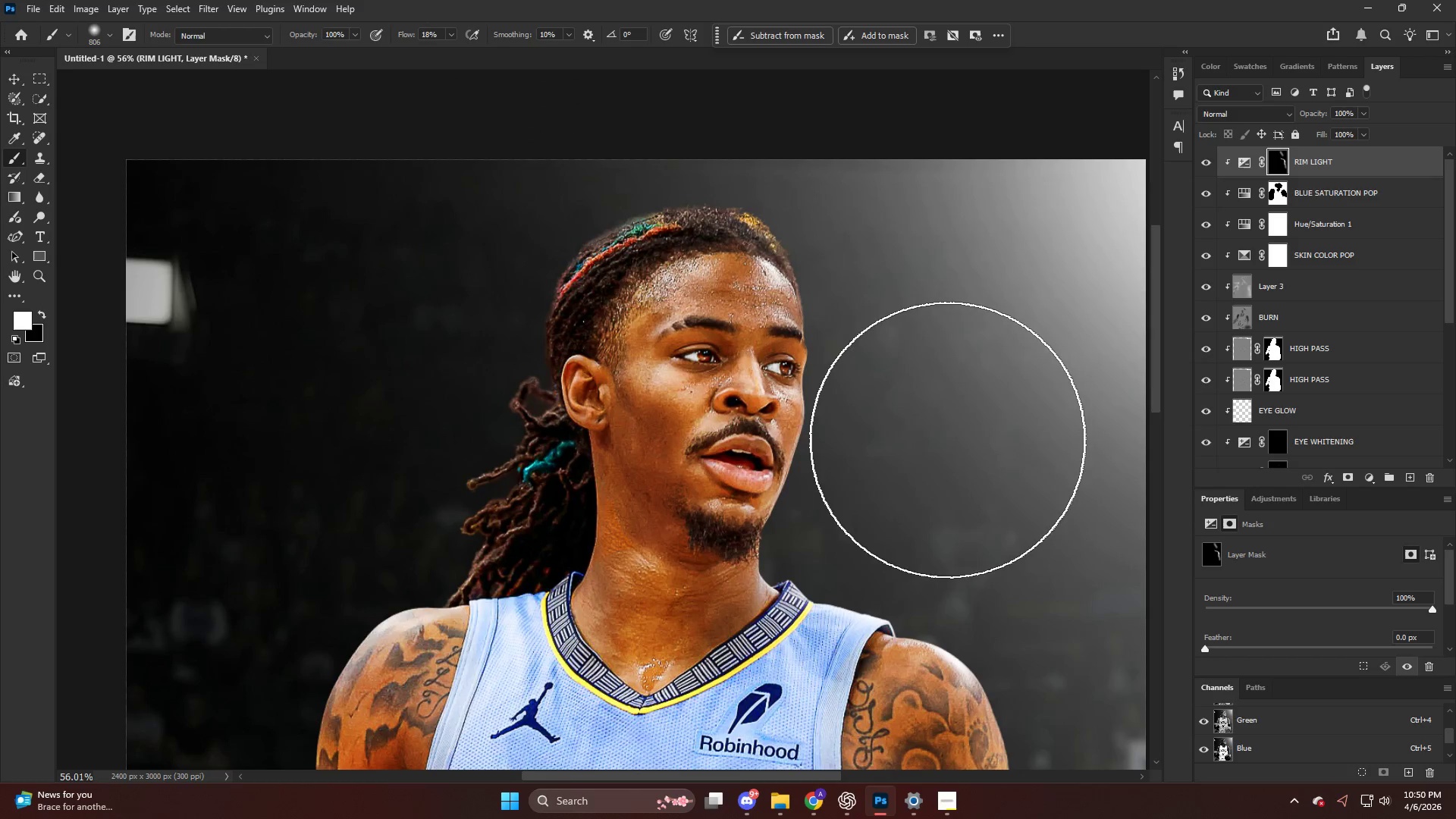 
hold_key(key=AltLeft, duration=0.33)
 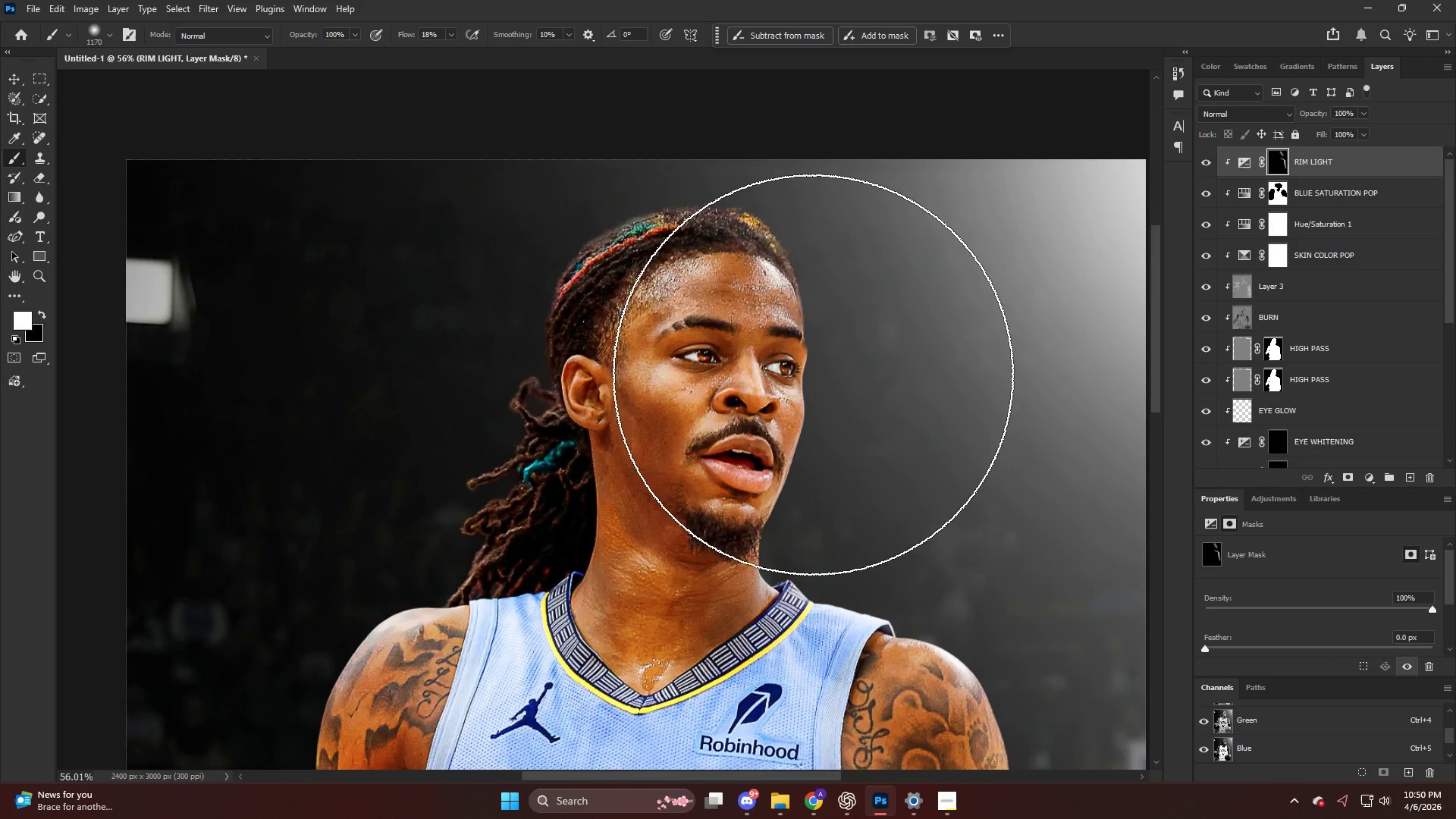 
left_click_drag(start_coordinate=[815, 376], to_coordinate=[824, 378])
 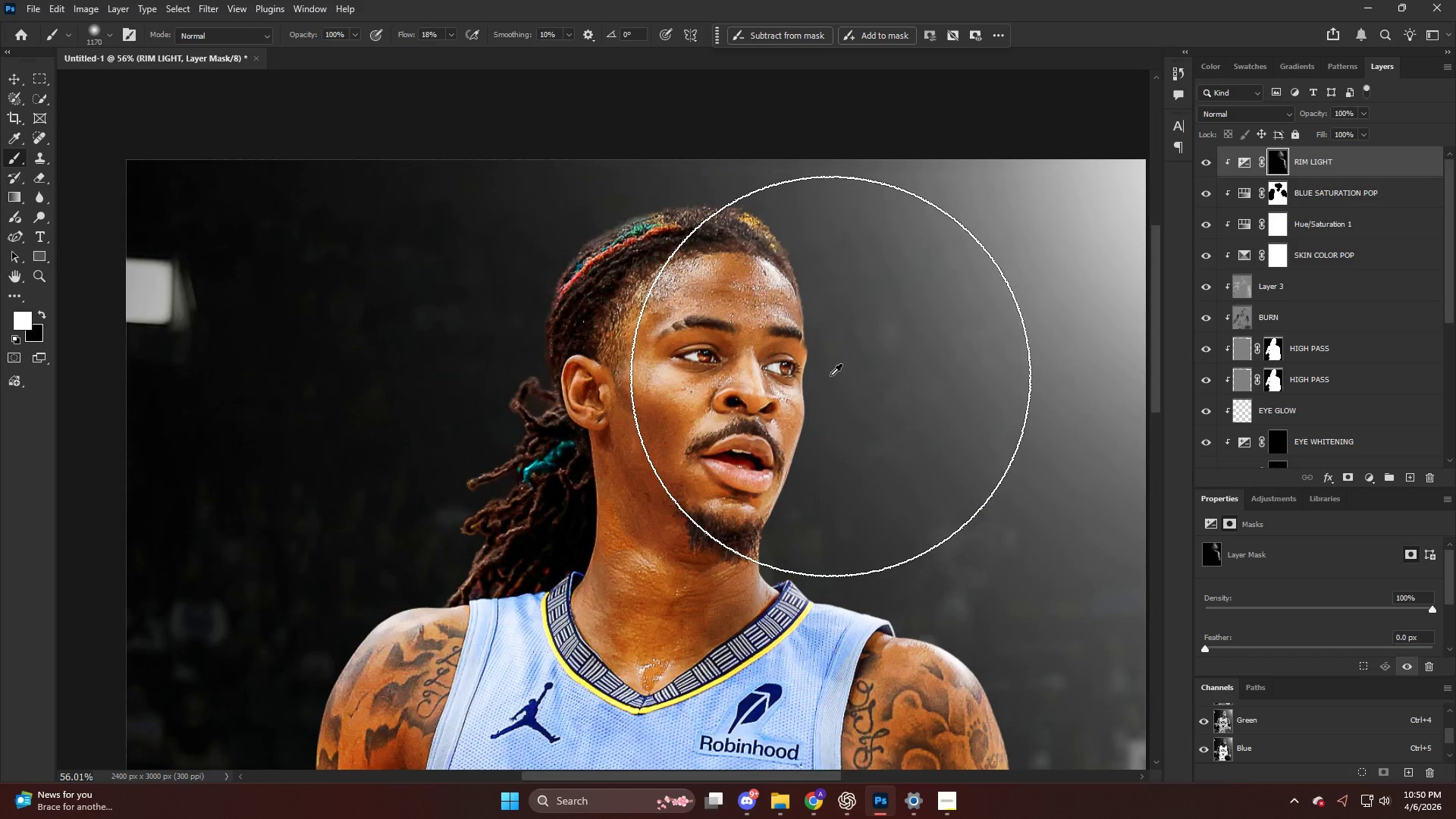 
hold_key(key=AltLeft, duration=0.45)
scroll: coordinate [827, 370], scroll_direction: down, amount: 11.0
 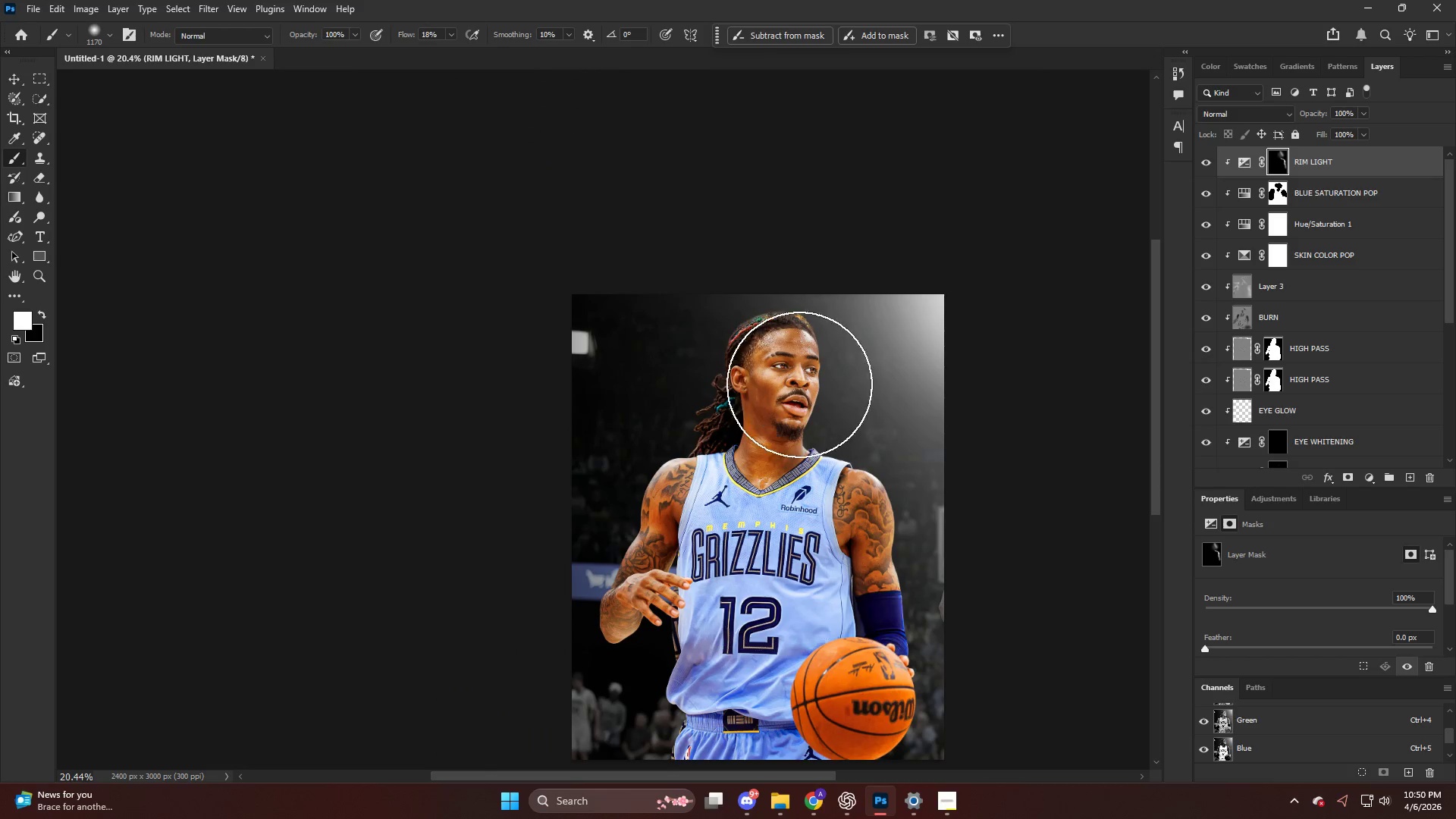 
hold_key(key=AltLeft, duration=0.78)
scroll: coordinate [695, 410], scroll_direction: up, amount: 9.0
 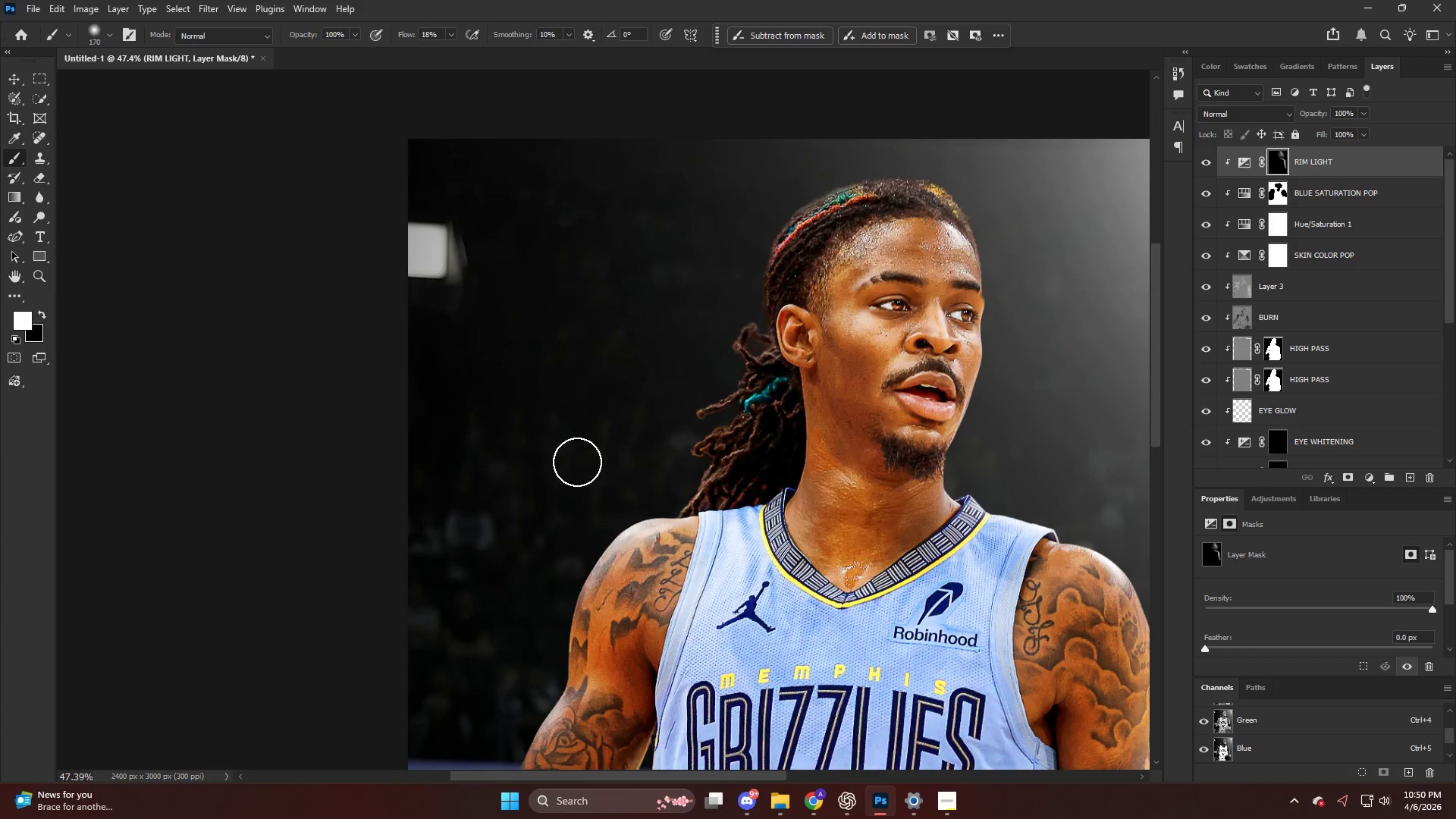 
key(Alt+AltLeft)
 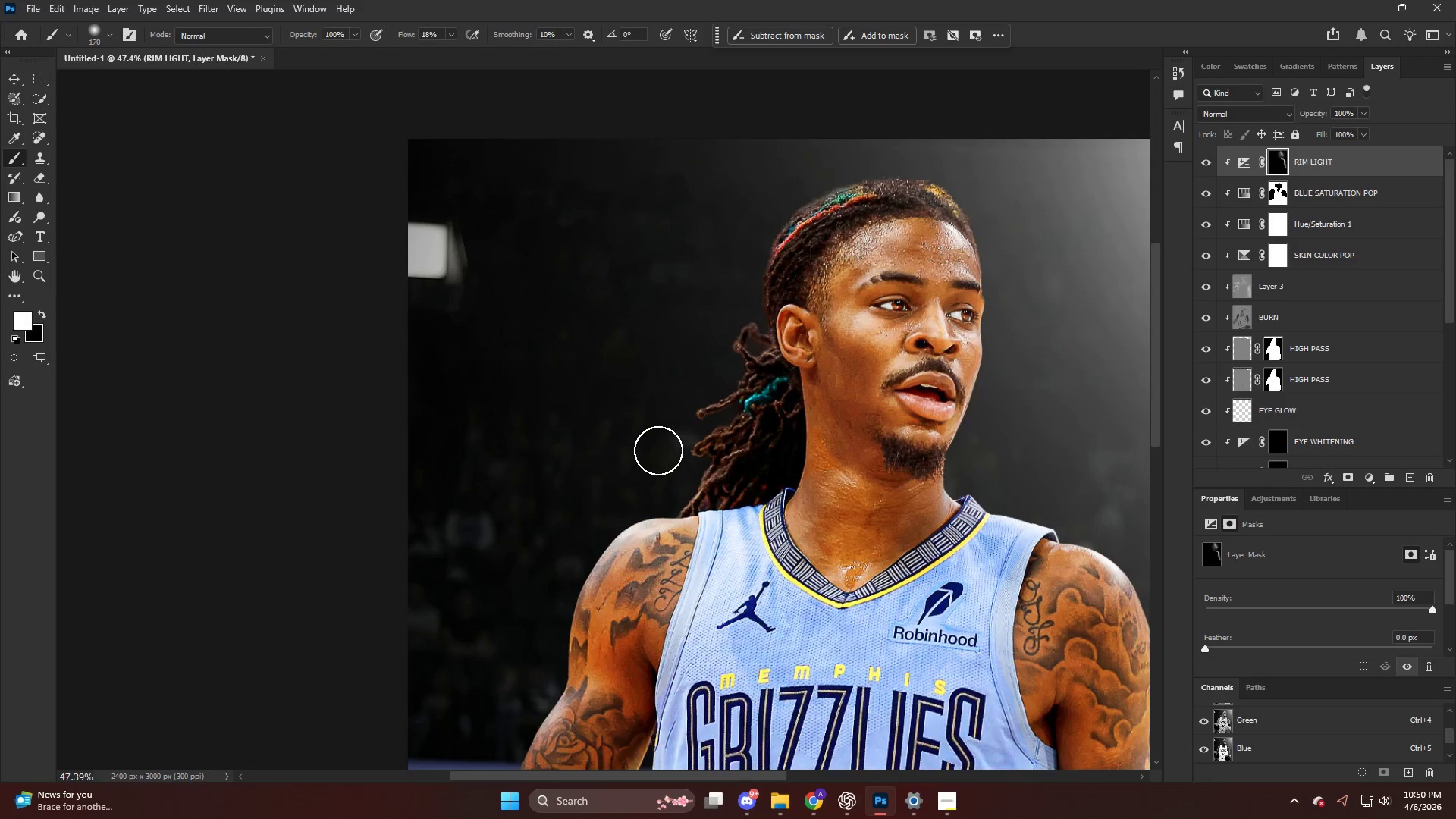 
left_click_drag(start_coordinate=[672, 527], to_coordinate=[480, 609])
 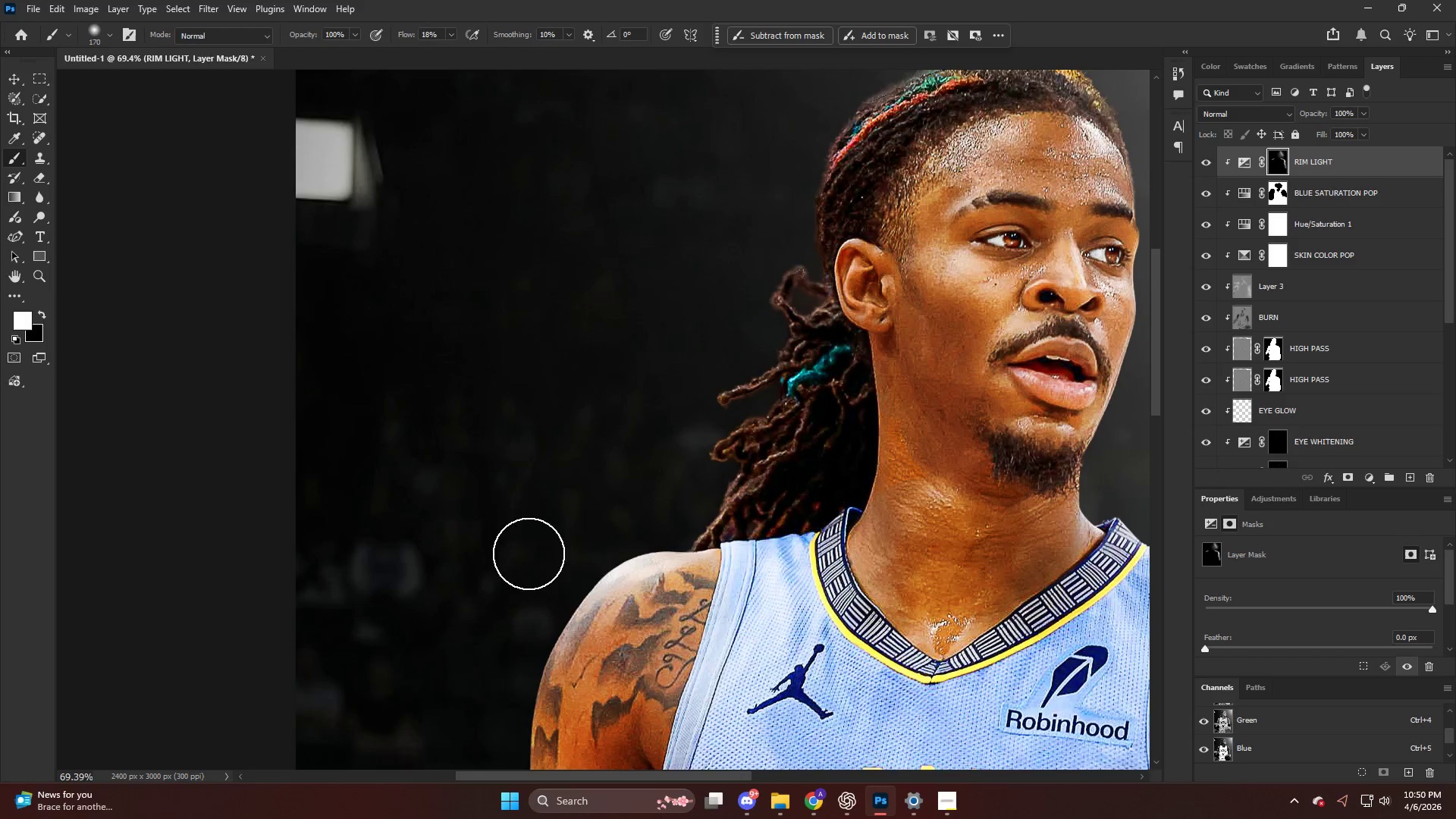 
scroll: coordinate [647, 445], scroll_direction: up, amount: 4.0
 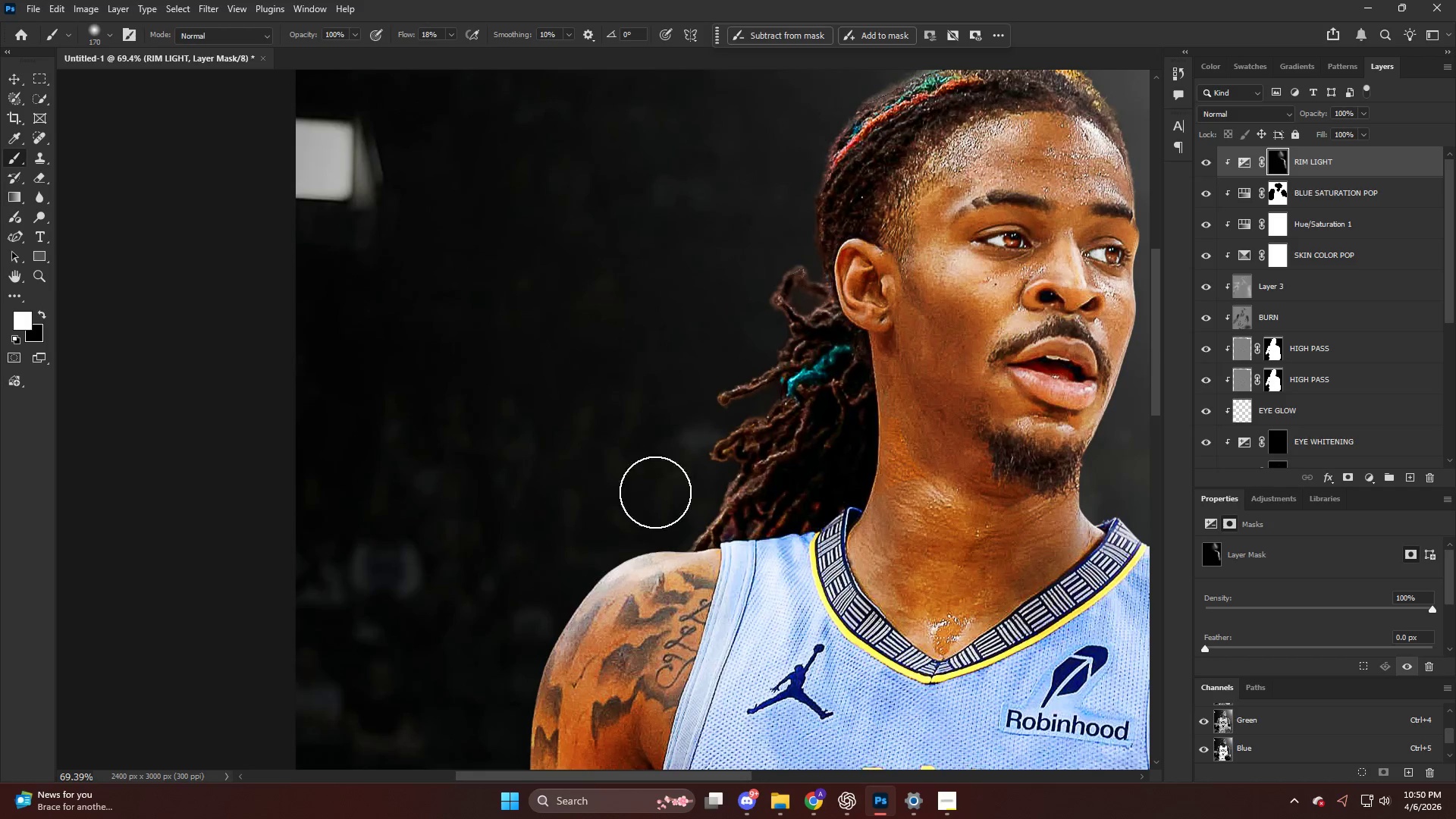 
hold_key(key=AltLeft, duration=0.36)
 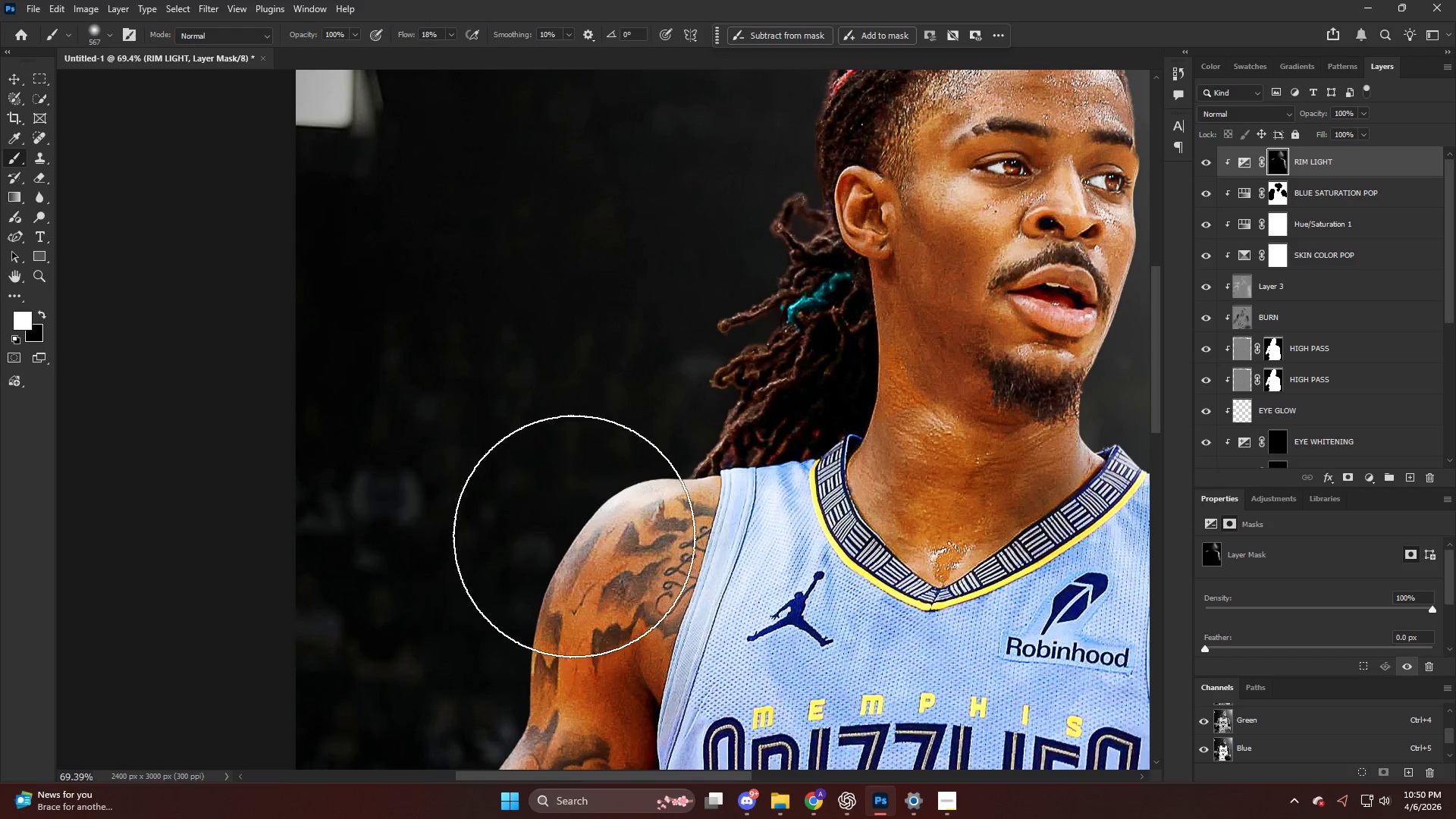 
scroll: coordinate [549, 516], scroll_direction: down, amount: 6.0
 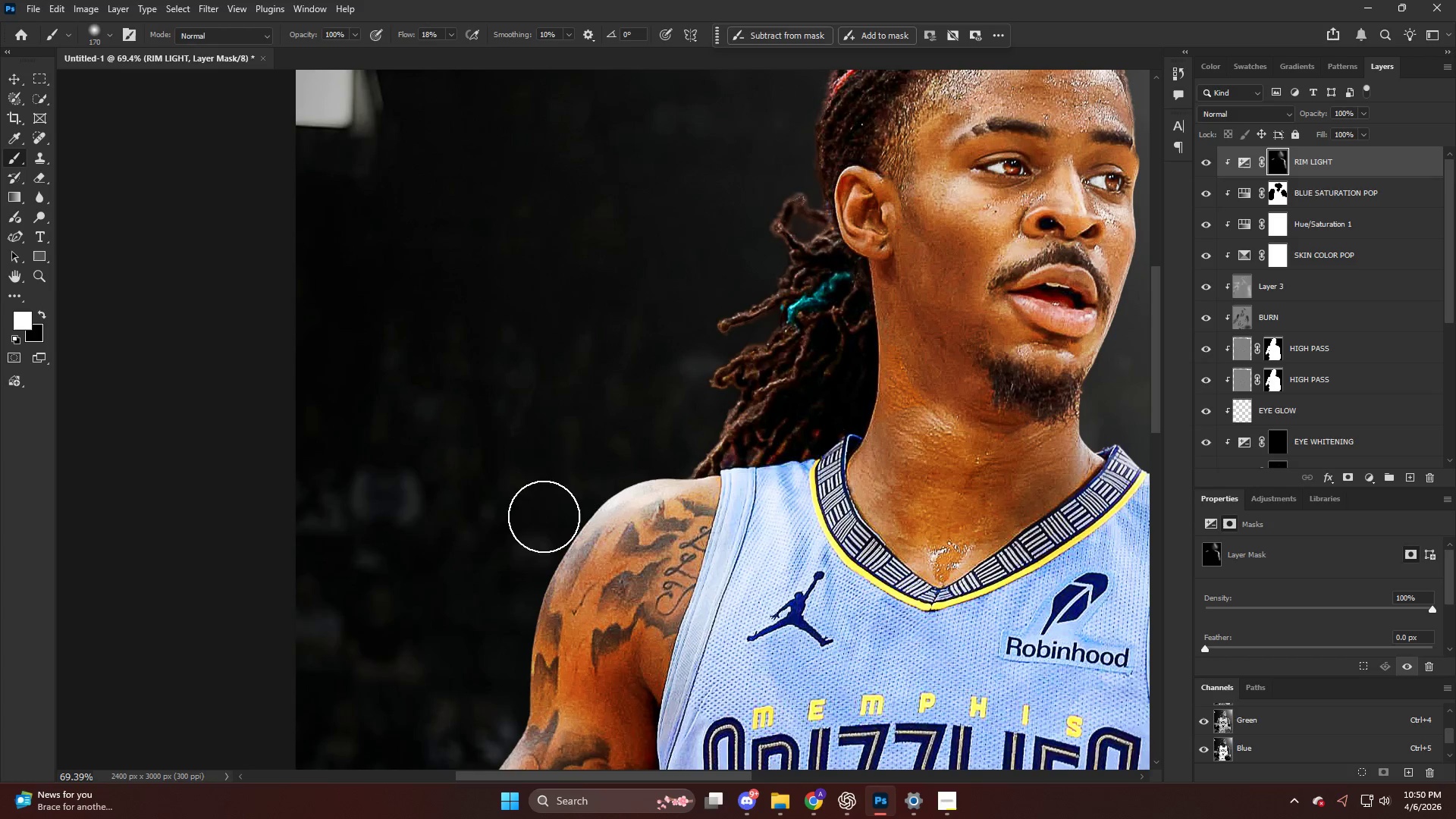 
hold_key(key=AltLeft, duration=0.33)
 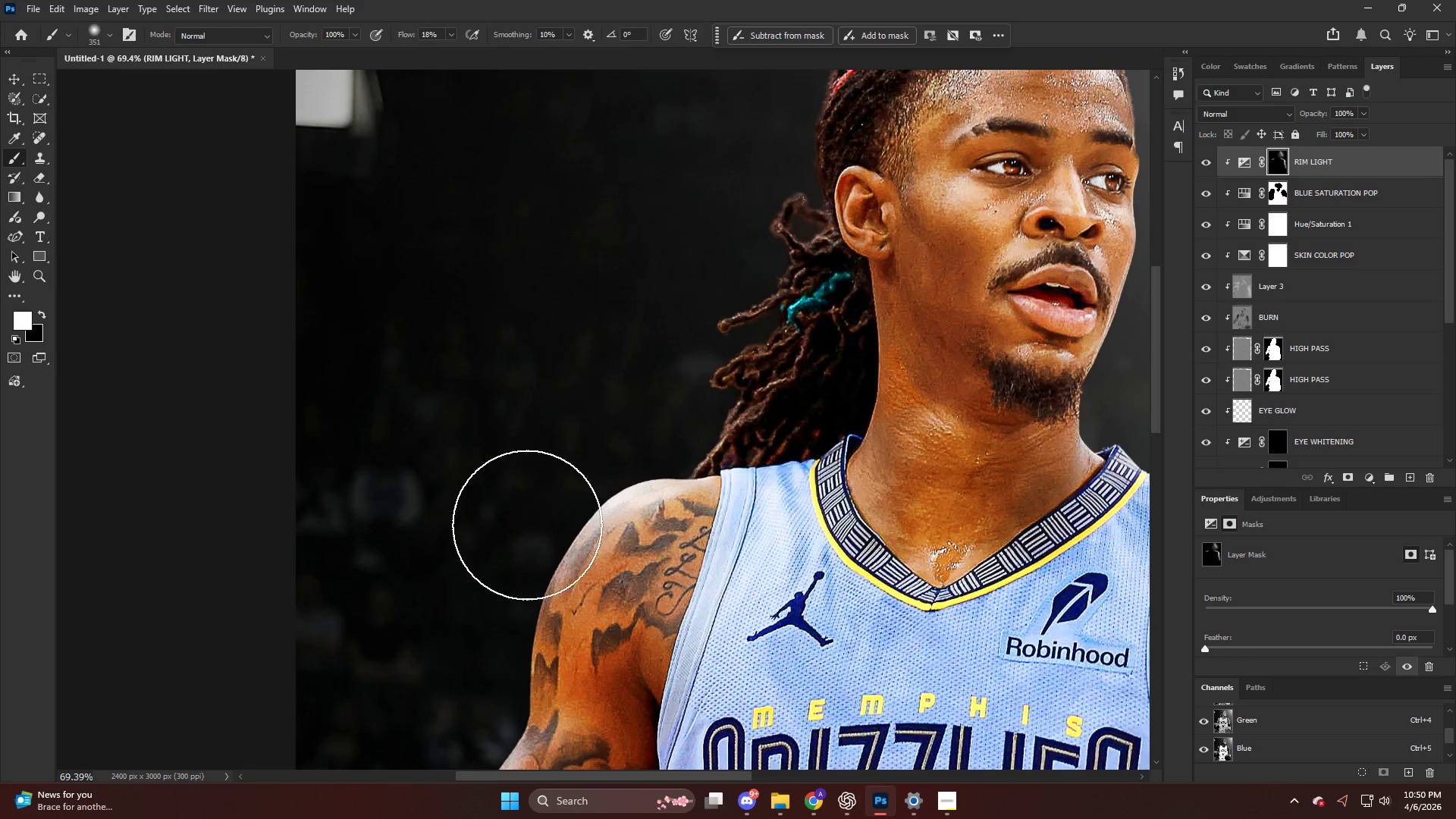 
left_click_drag(start_coordinate=[531, 518], to_coordinate=[425, 648])
 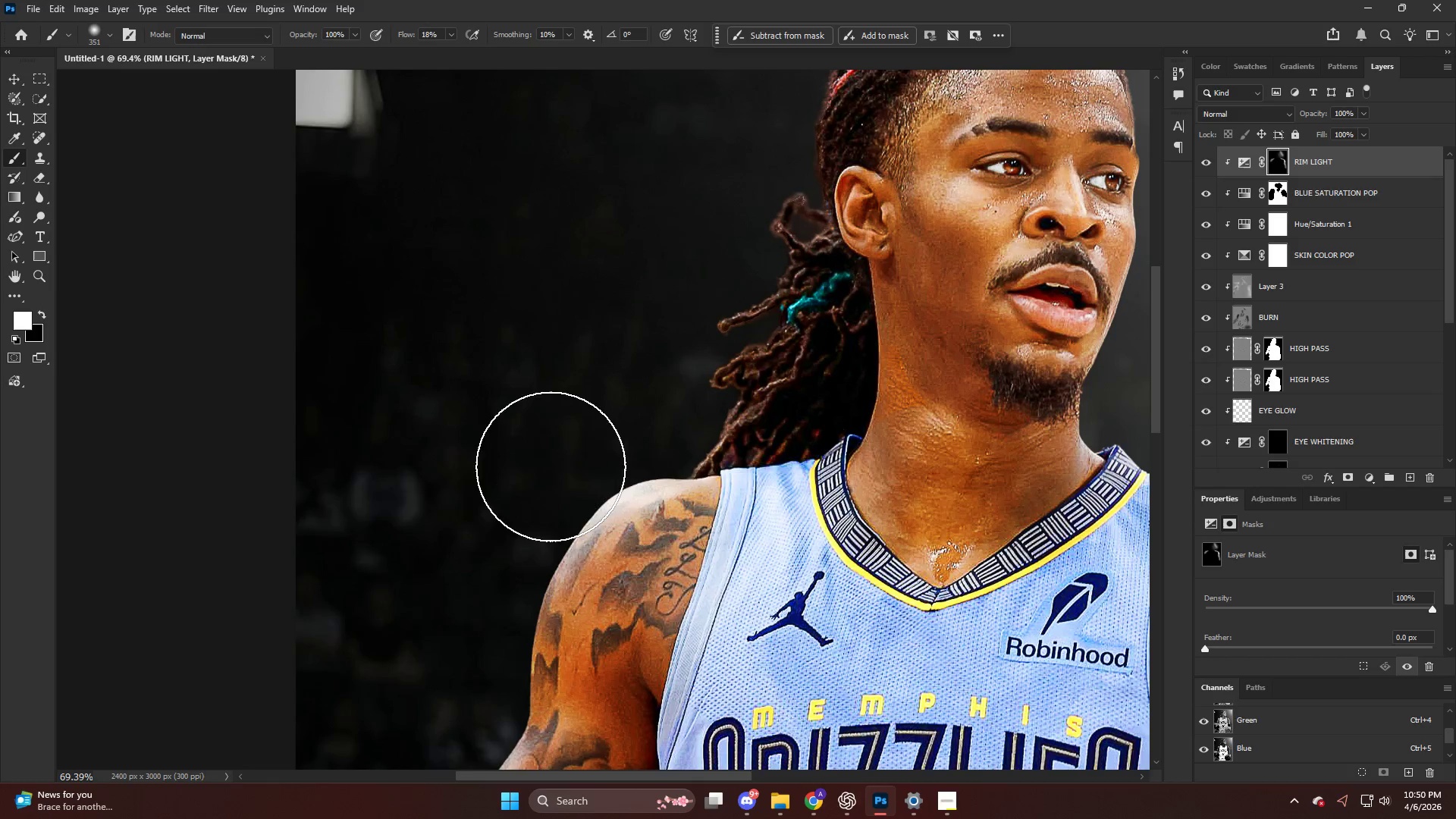 
left_click_drag(start_coordinate=[551, 477], to_coordinate=[422, 739])
 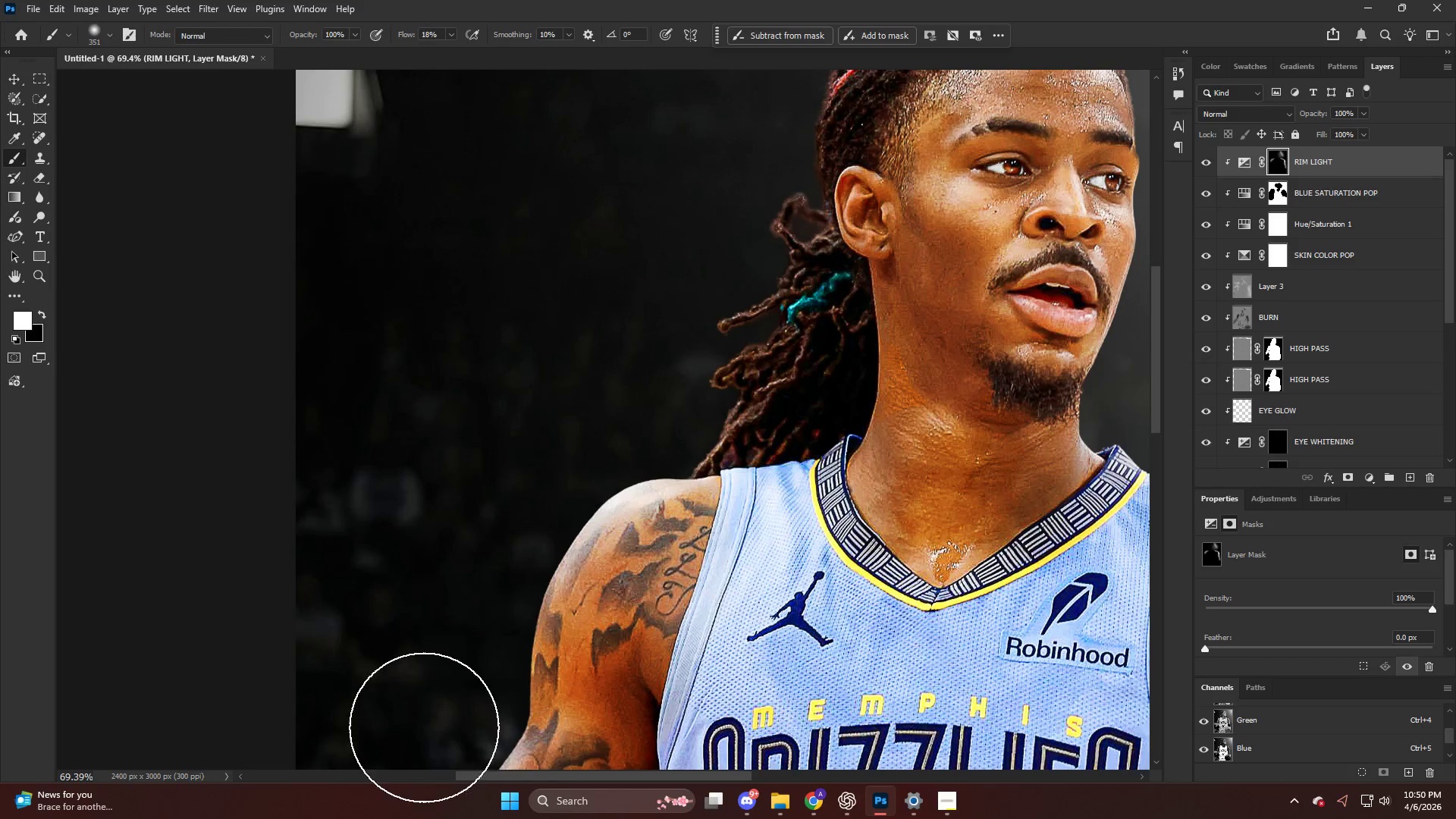 
key(Alt+AltLeft)
 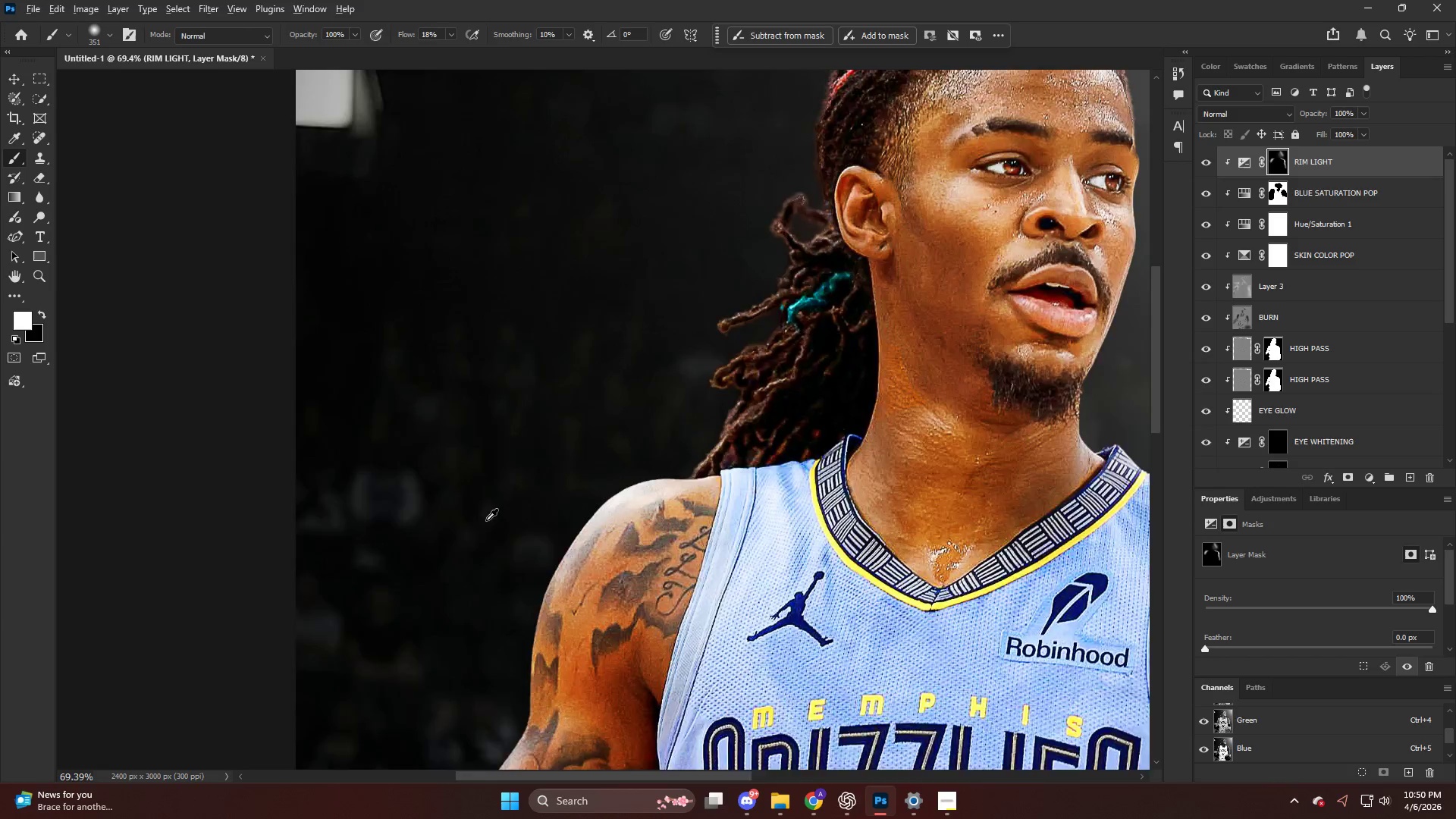 
key(Alt+AltLeft)
 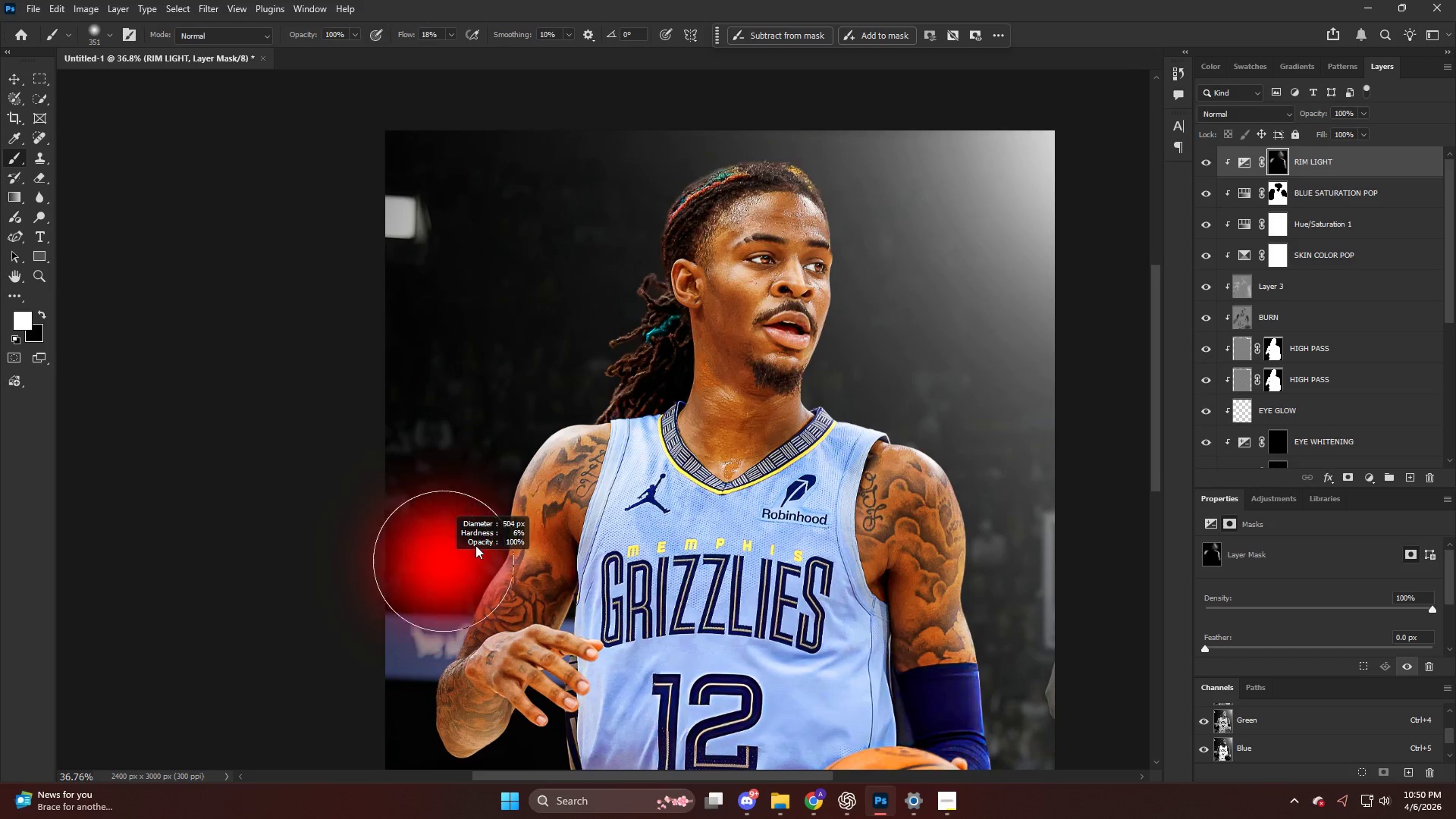 
left_click_drag(start_coordinate=[481, 542], to_coordinate=[403, 712])
 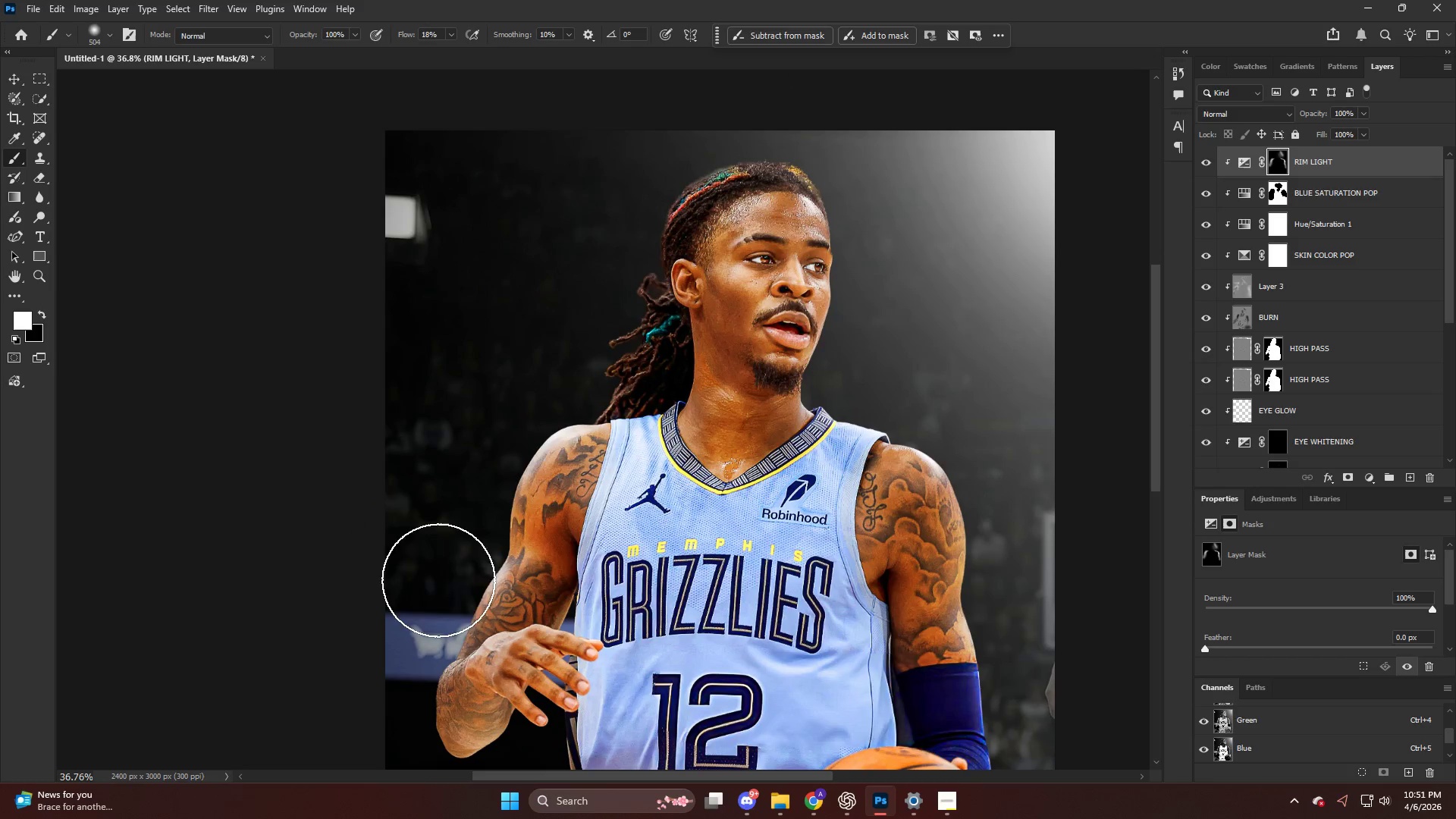 
scroll: coordinate [479, 522], scroll_direction: down, amount: 13.0
 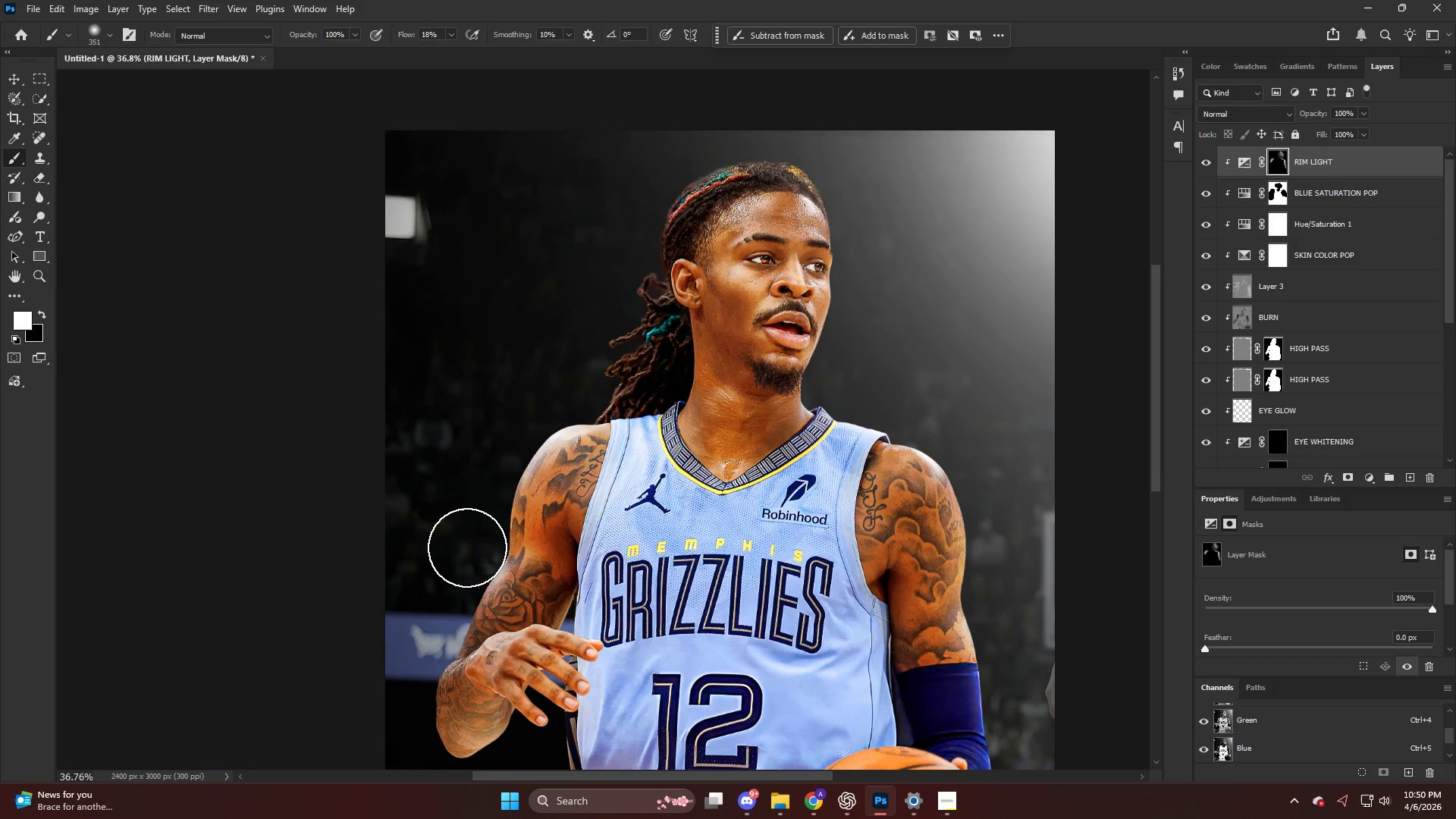 
key(Alt+AltLeft)
 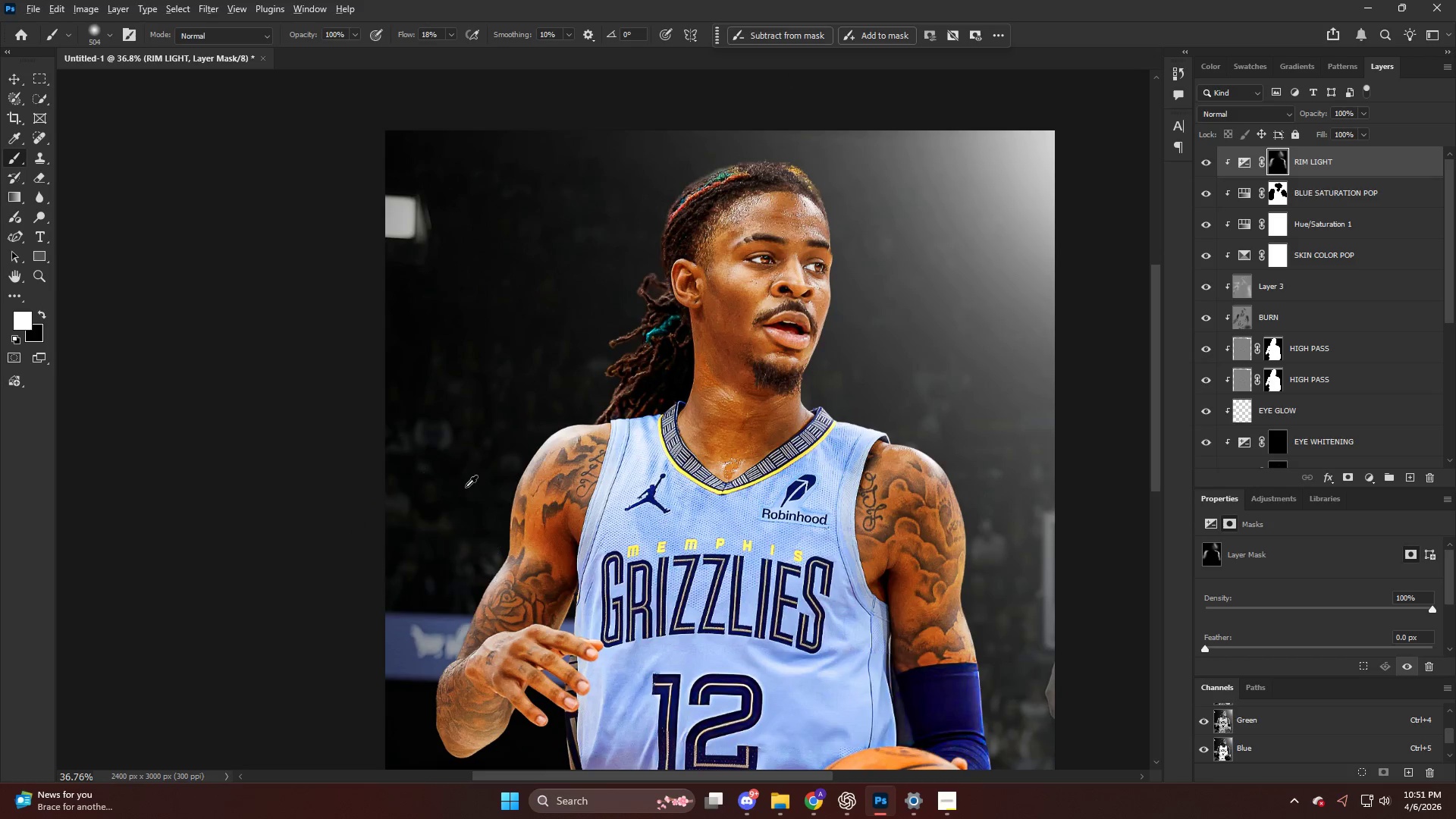 
scroll: coordinate [460, 490], scroll_direction: down, amount: 6.0
 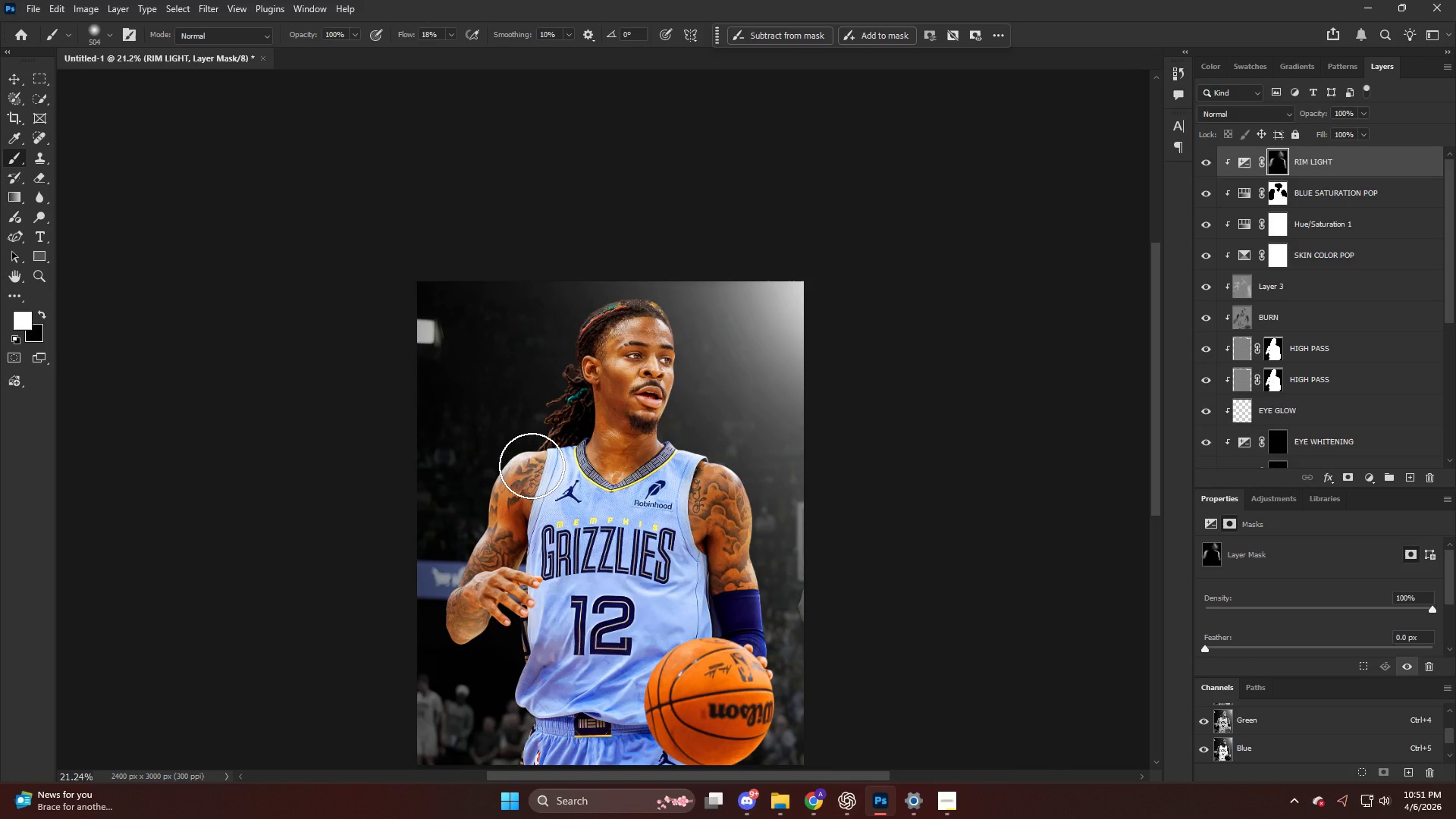 
hold_key(key=AltLeft, duration=0.5)
 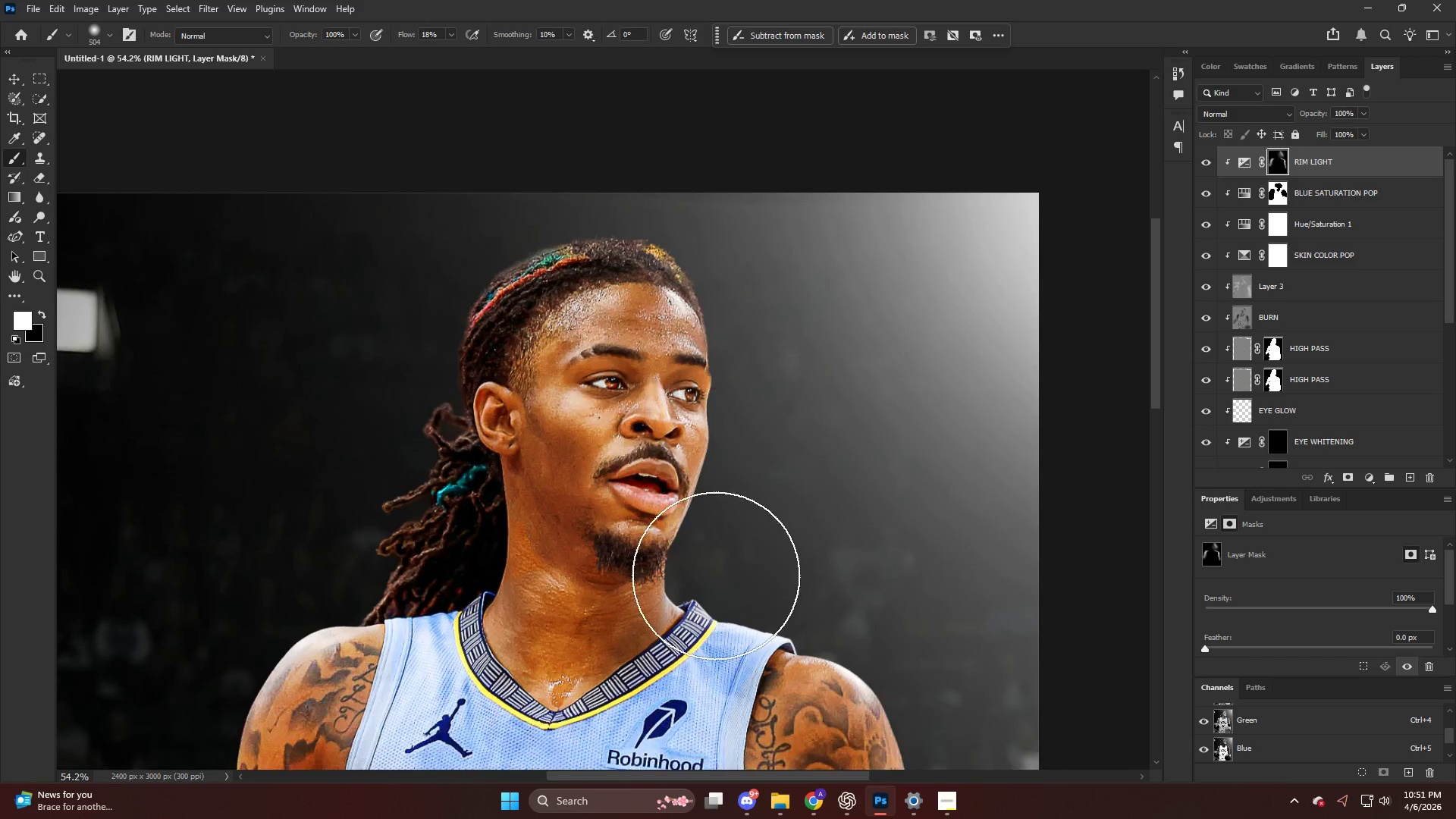 
key(Alt+AltLeft)
 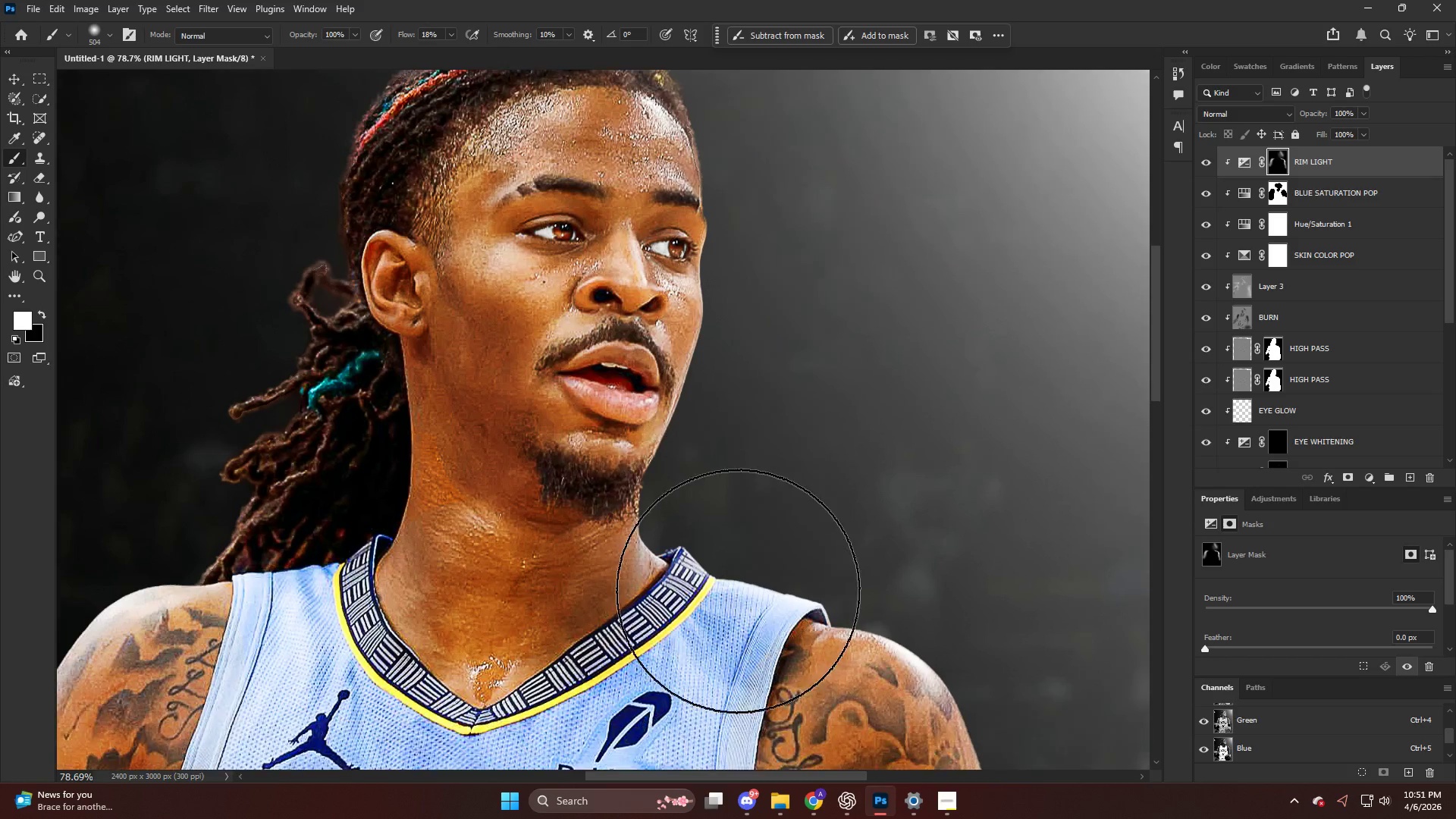 
hold_key(key=AltLeft, duration=0.58)
 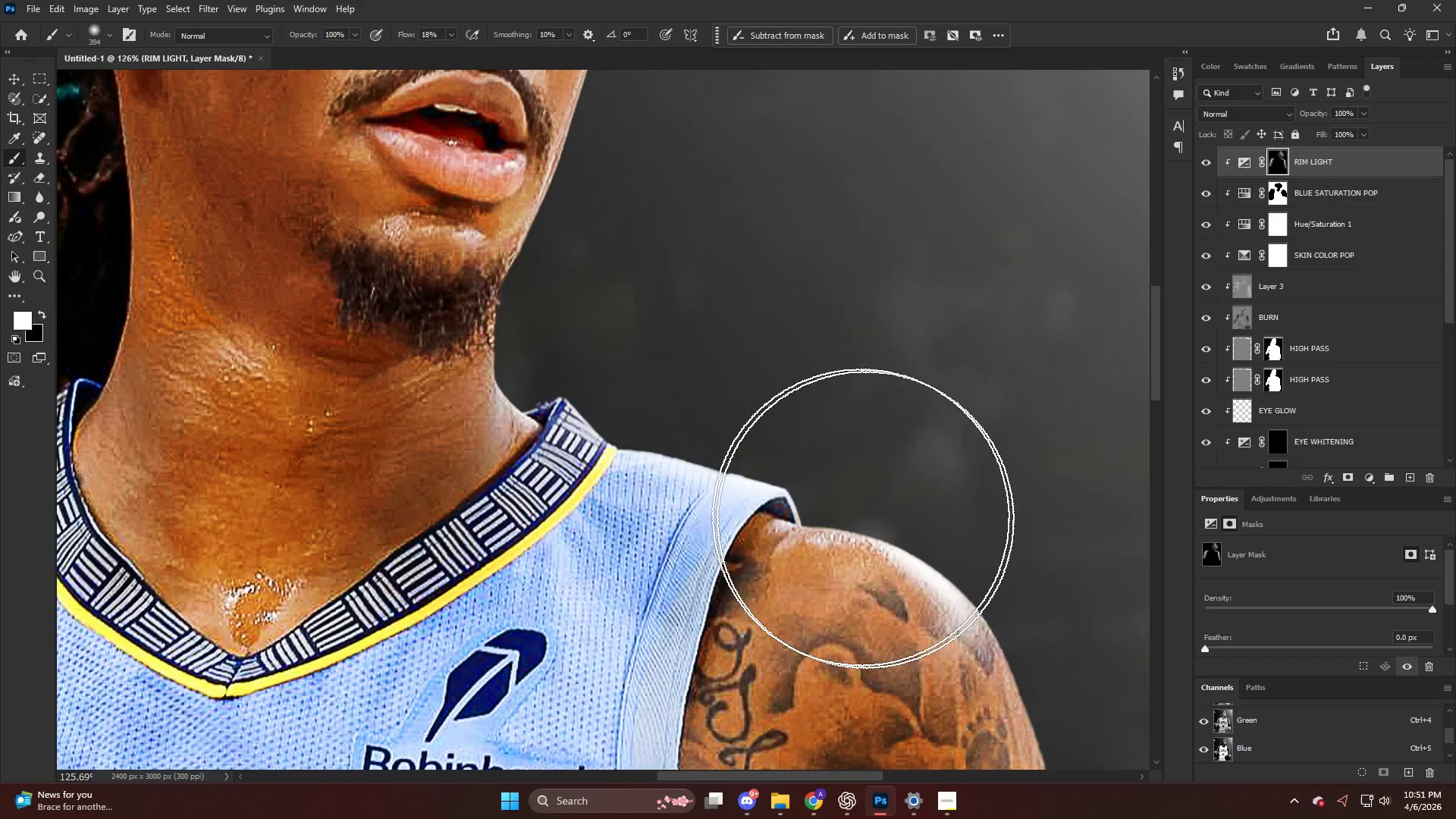 
left_click_drag(start_coordinate=[860, 516], to_coordinate=[646, 373])
 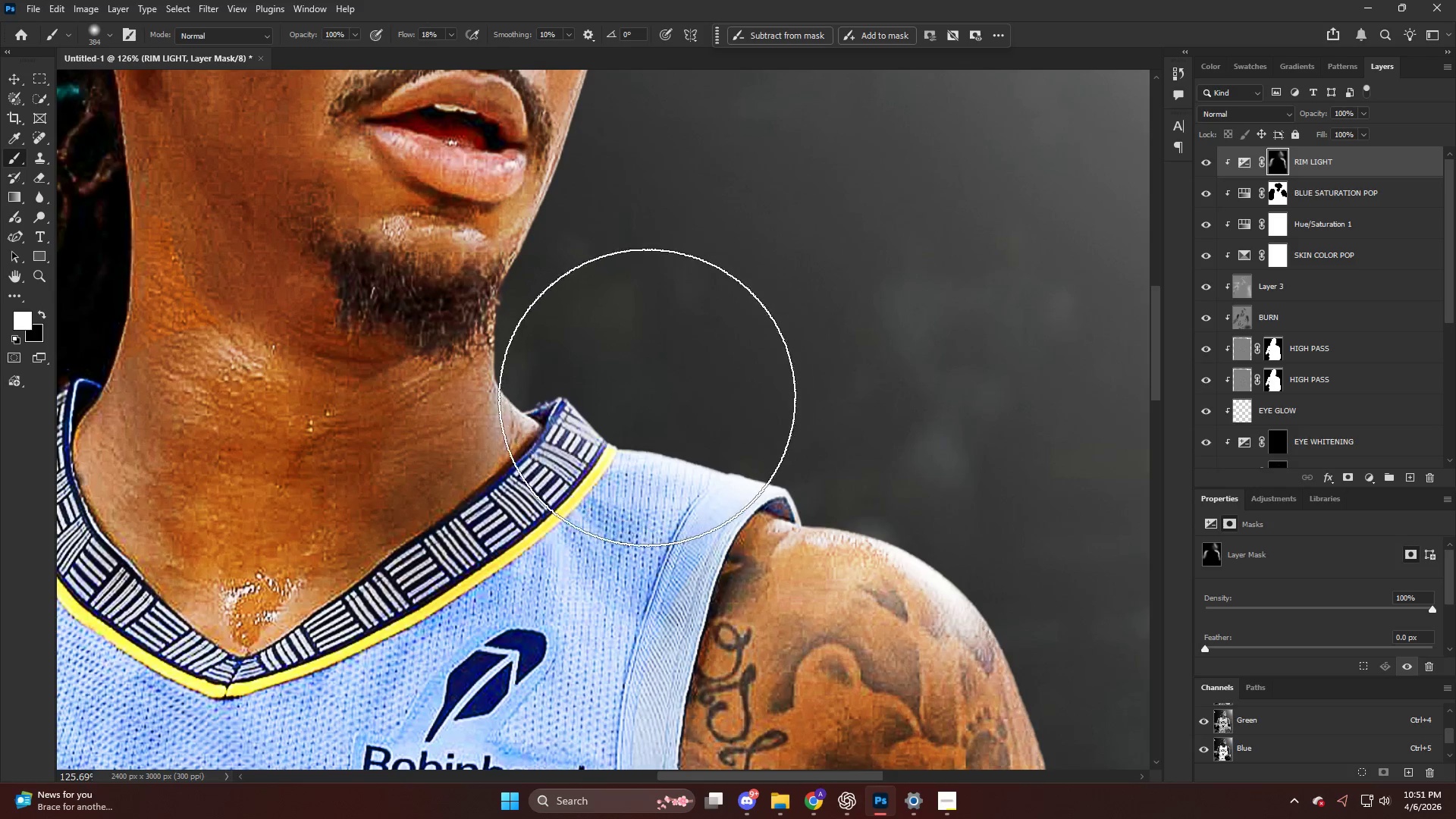 
scroll: coordinate [885, 601], scroll_direction: up, amount: 7.0
 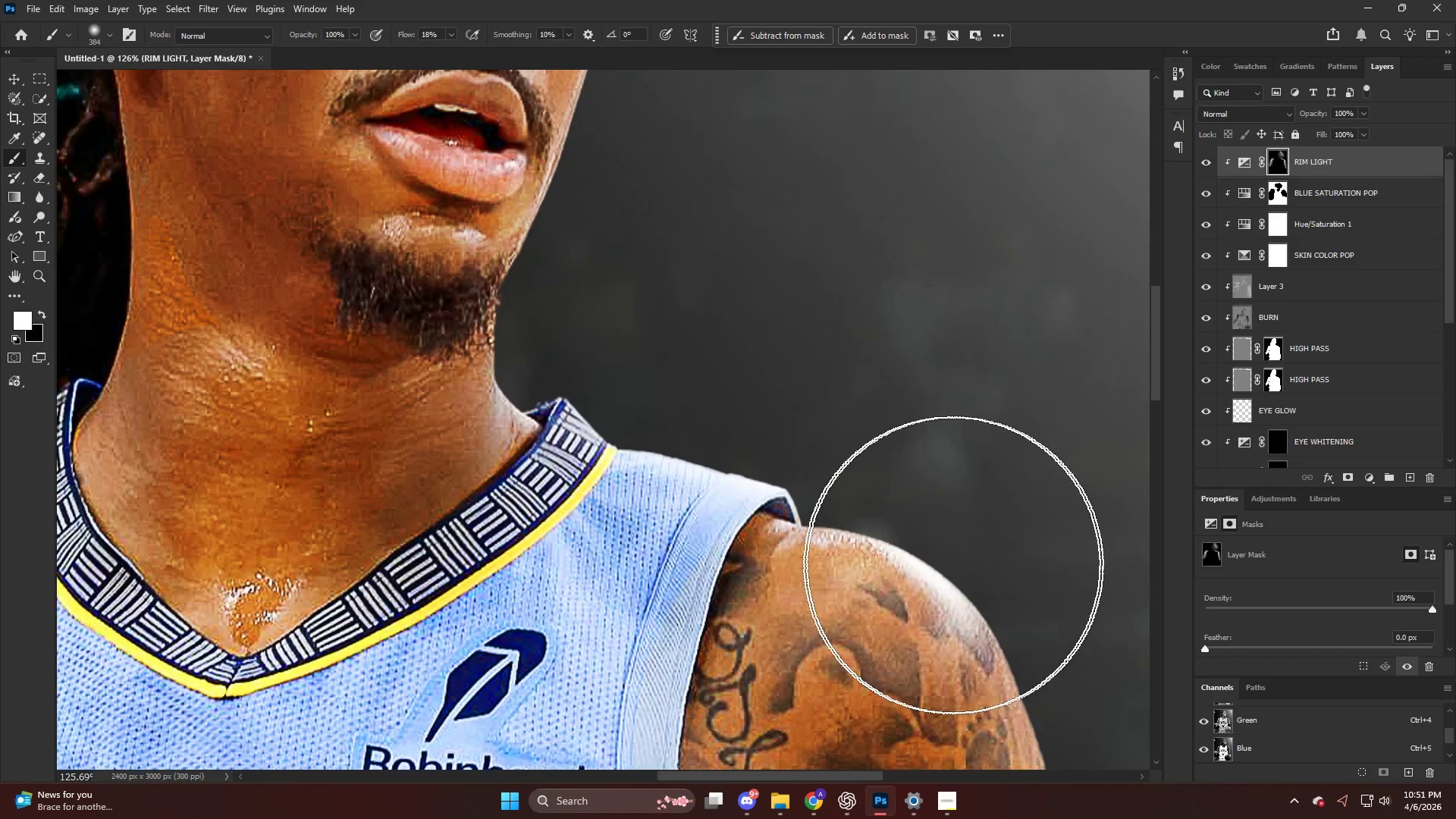 
left_click_drag(start_coordinate=[630, 410], to_coordinate=[766, 416])
 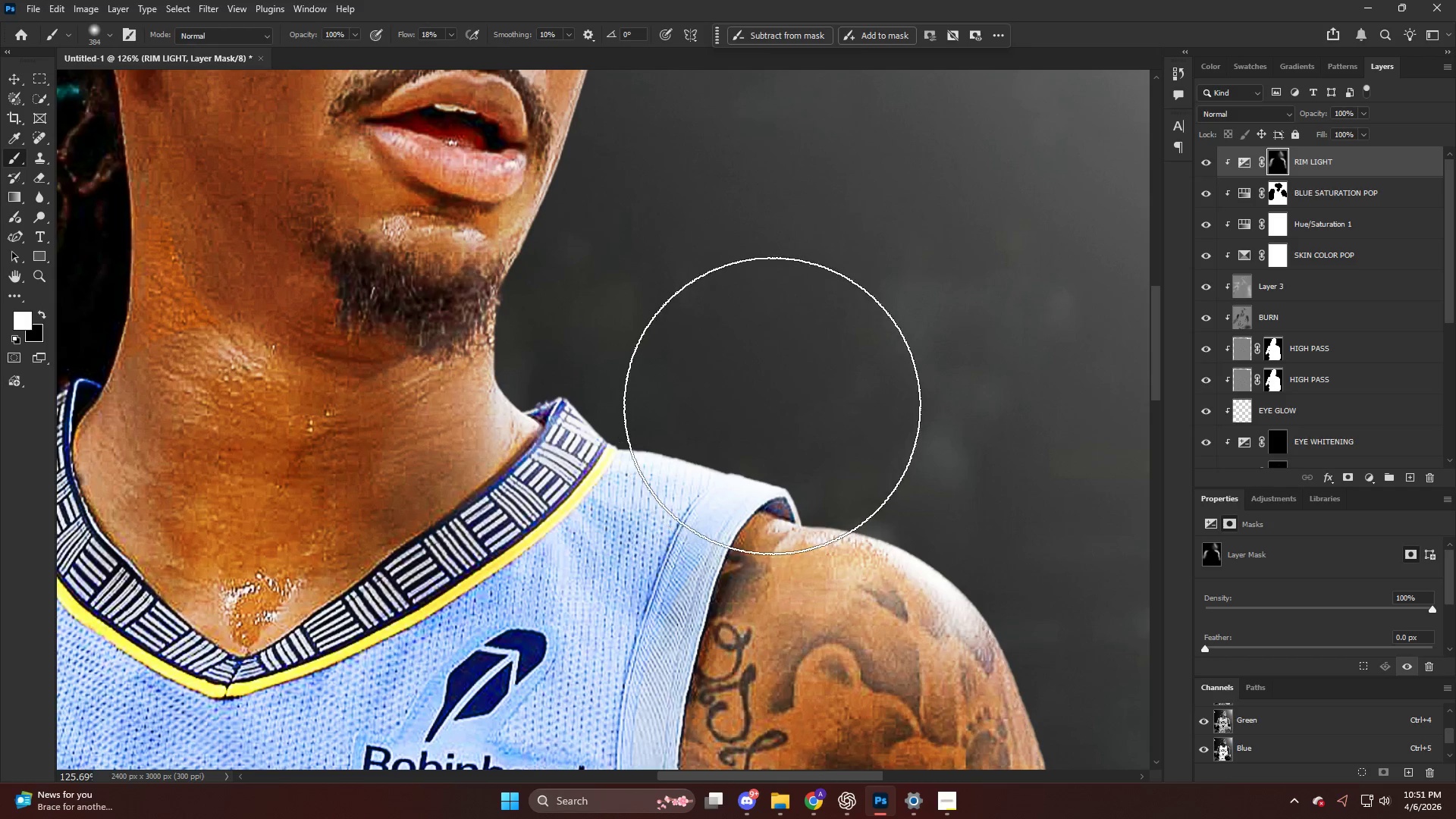 
hold_key(key=AltLeft, duration=0.52)
 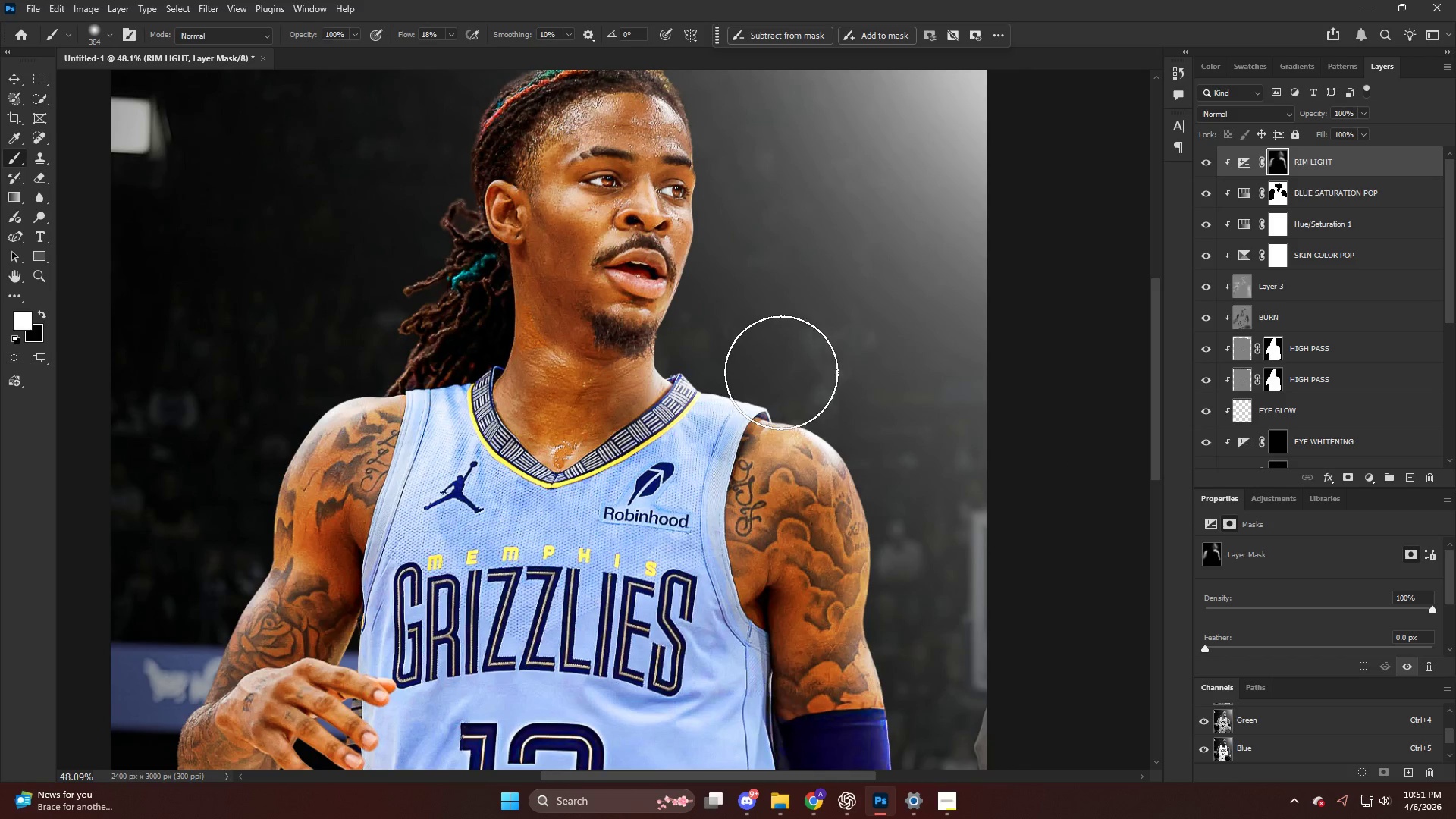 
key(Alt+AltLeft)
 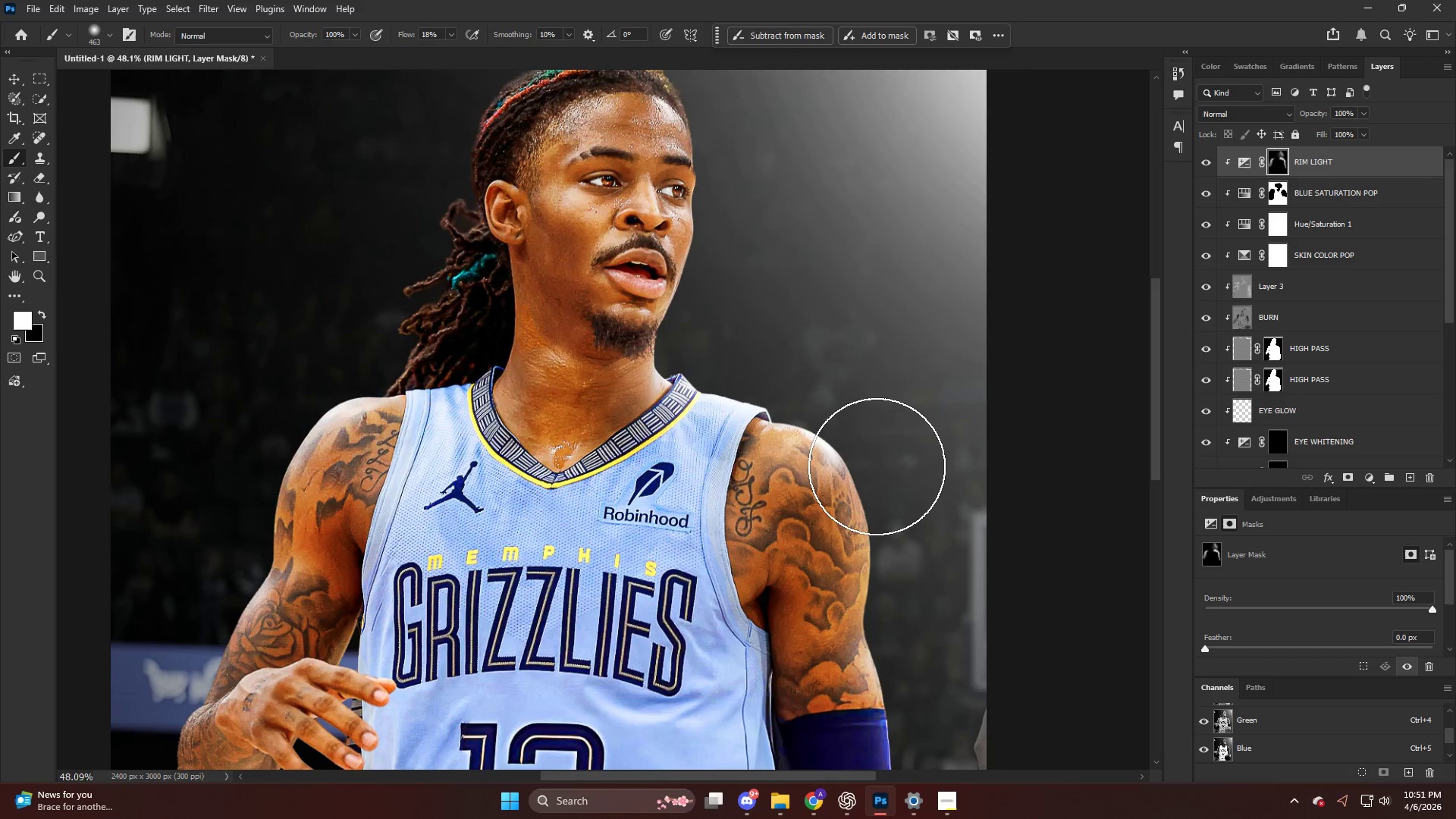 
scroll: coordinate [774, 372], scroll_direction: down, amount: 12.0
 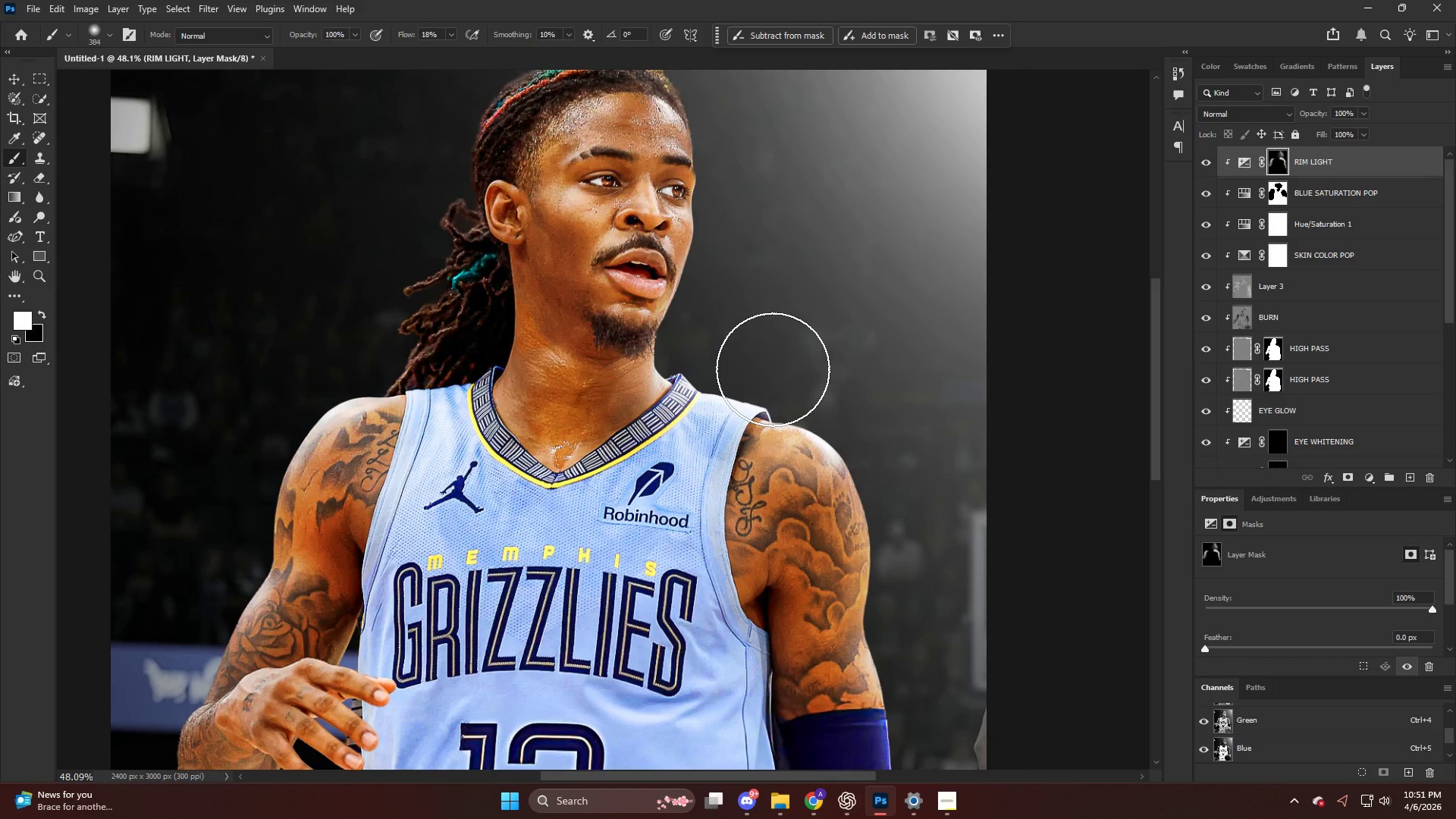 
left_click_drag(start_coordinate=[874, 470], to_coordinate=[924, 538])
 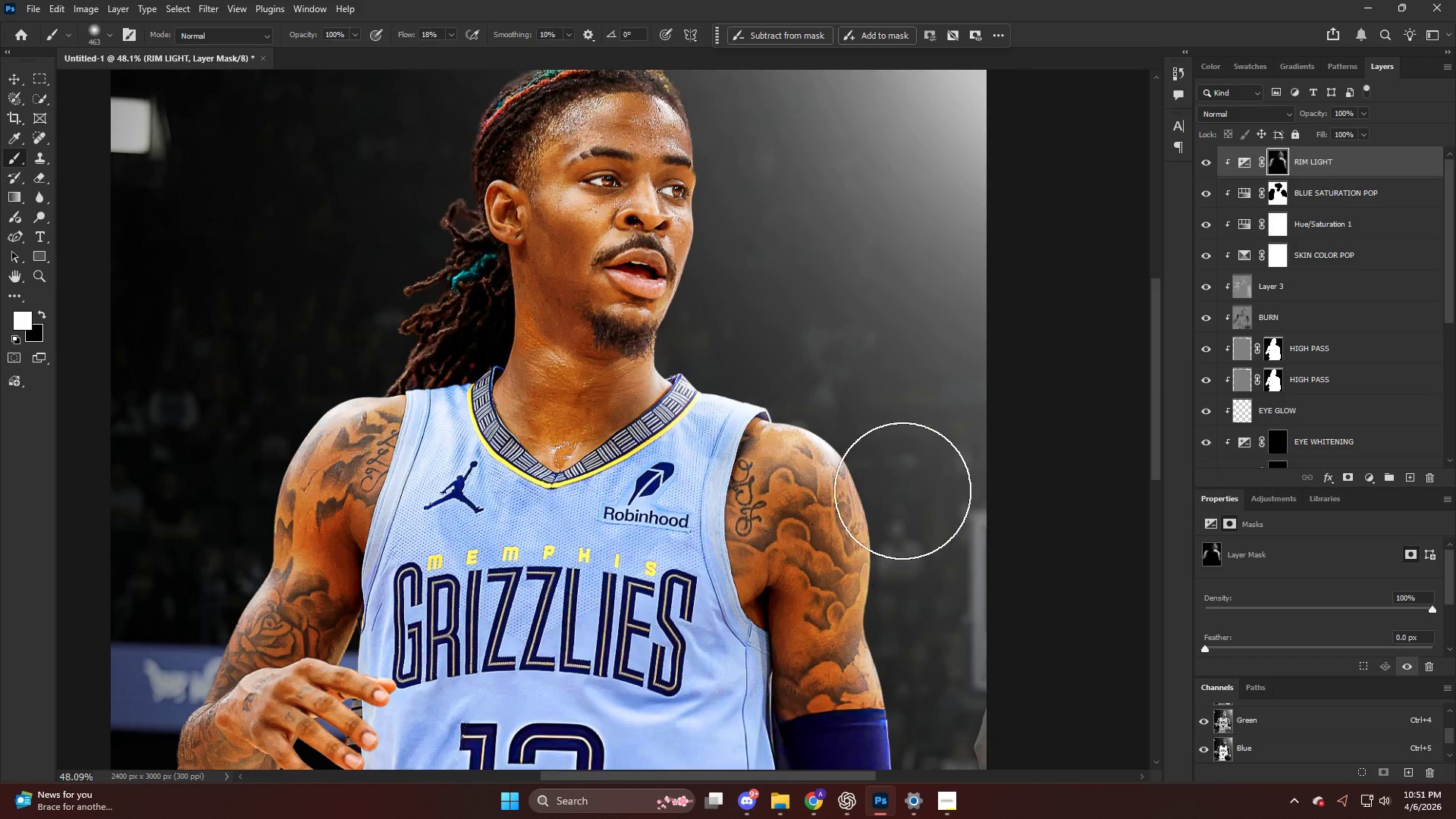 
left_click_drag(start_coordinate=[902, 489], to_coordinate=[900, 500])
 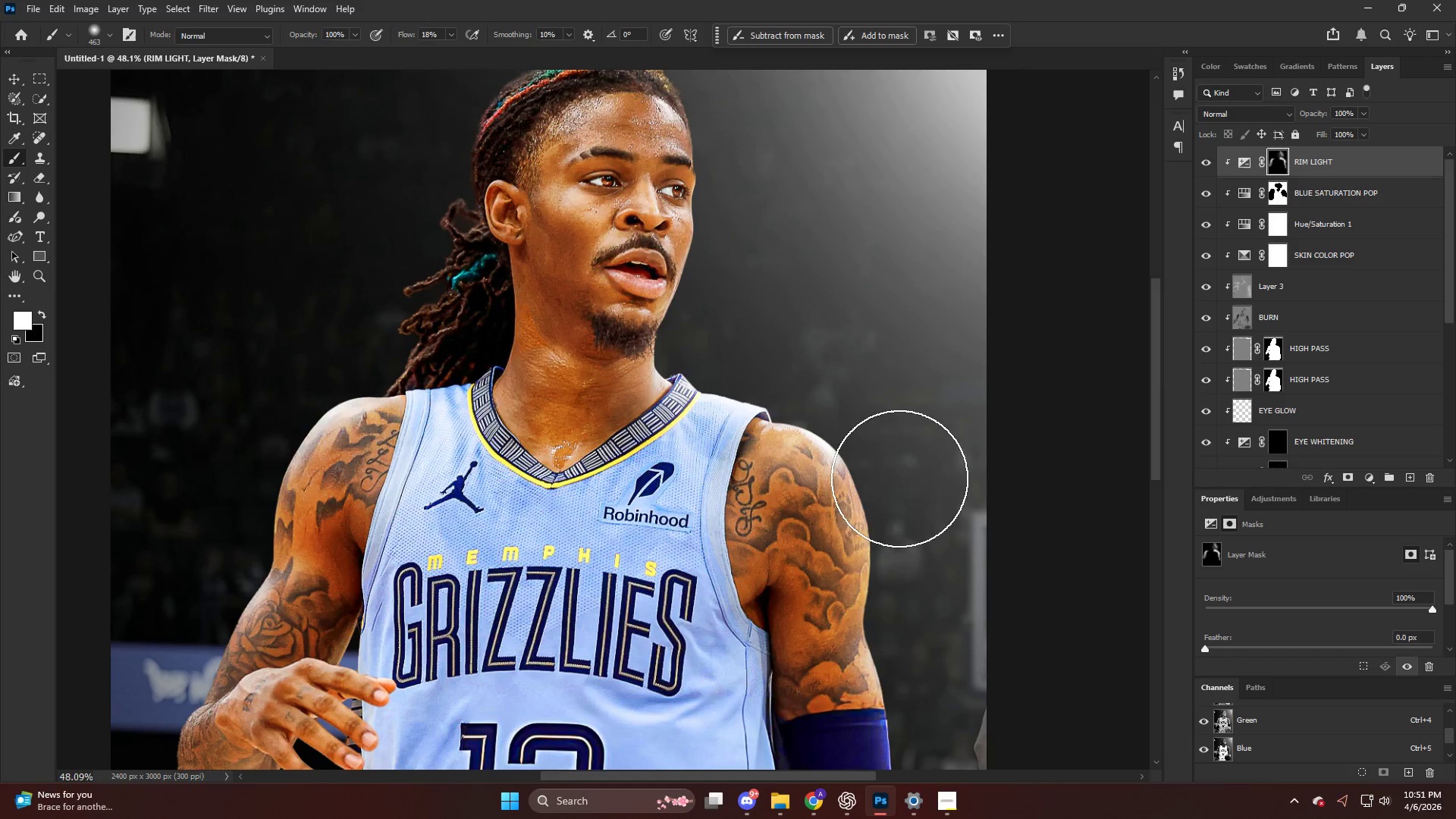 
left_click_drag(start_coordinate=[904, 483], to_coordinate=[927, 565])
 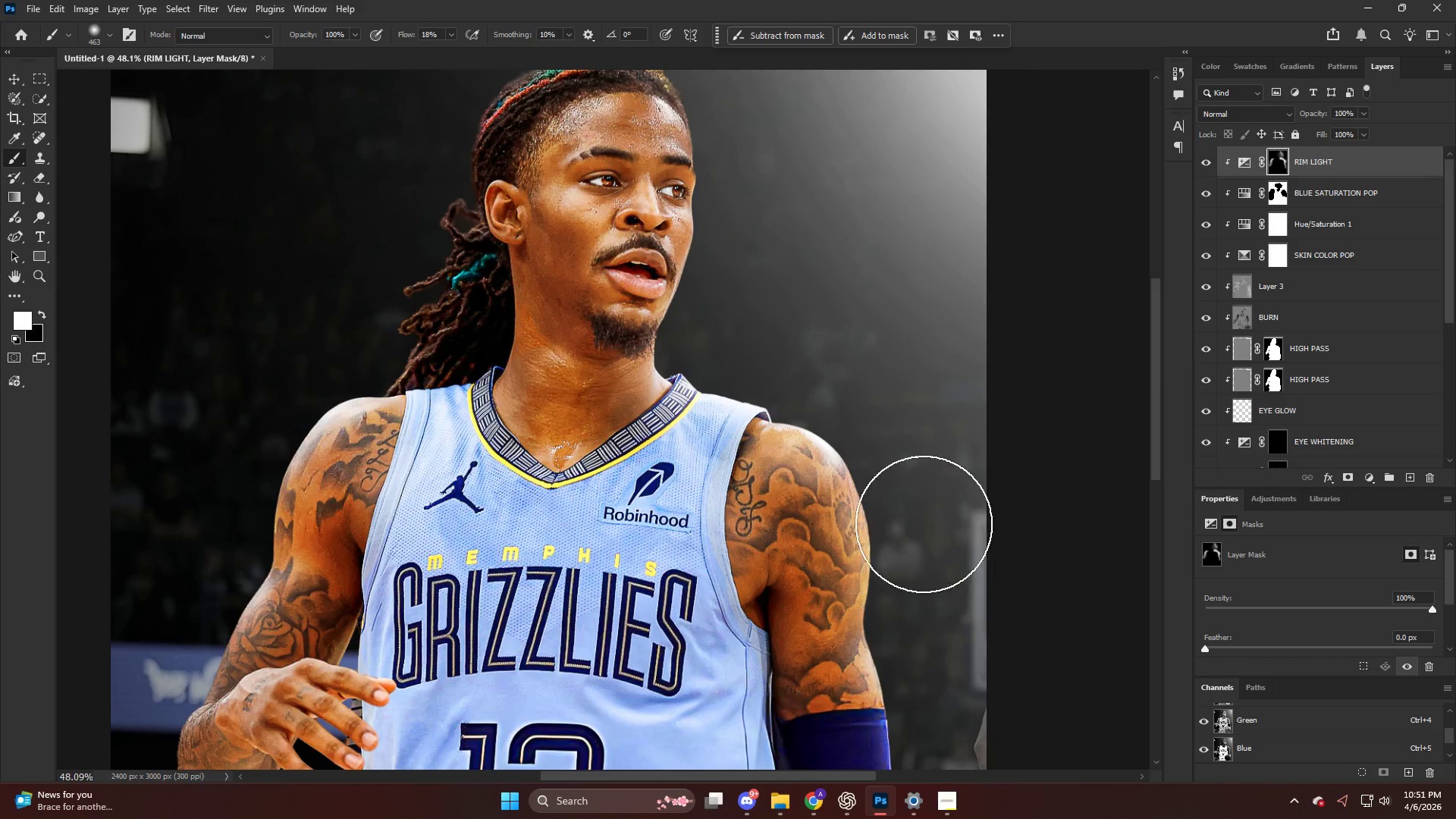 
key(Alt+AltLeft)
 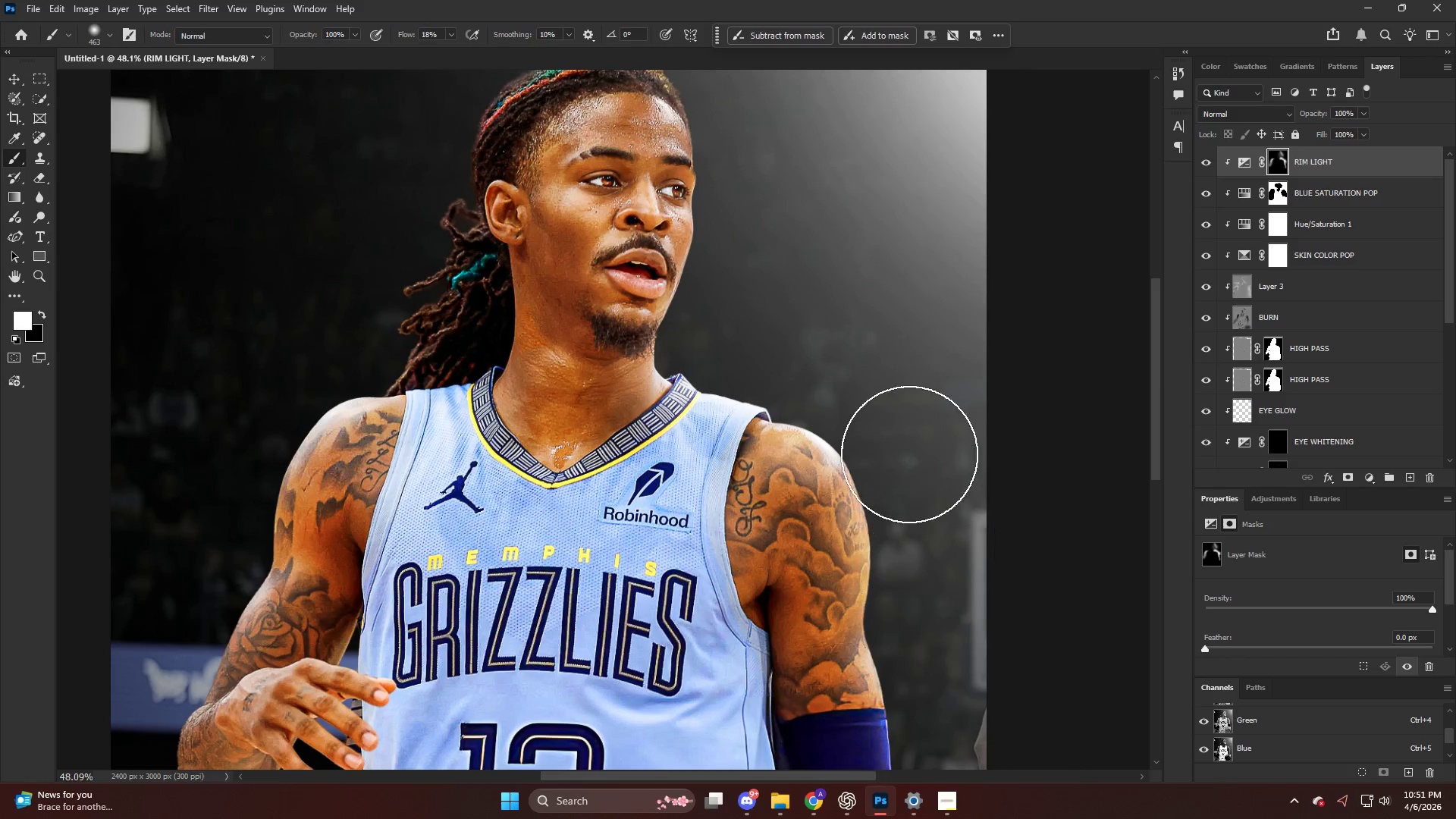 
hold_key(key=AltLeft, duration=1.27)
 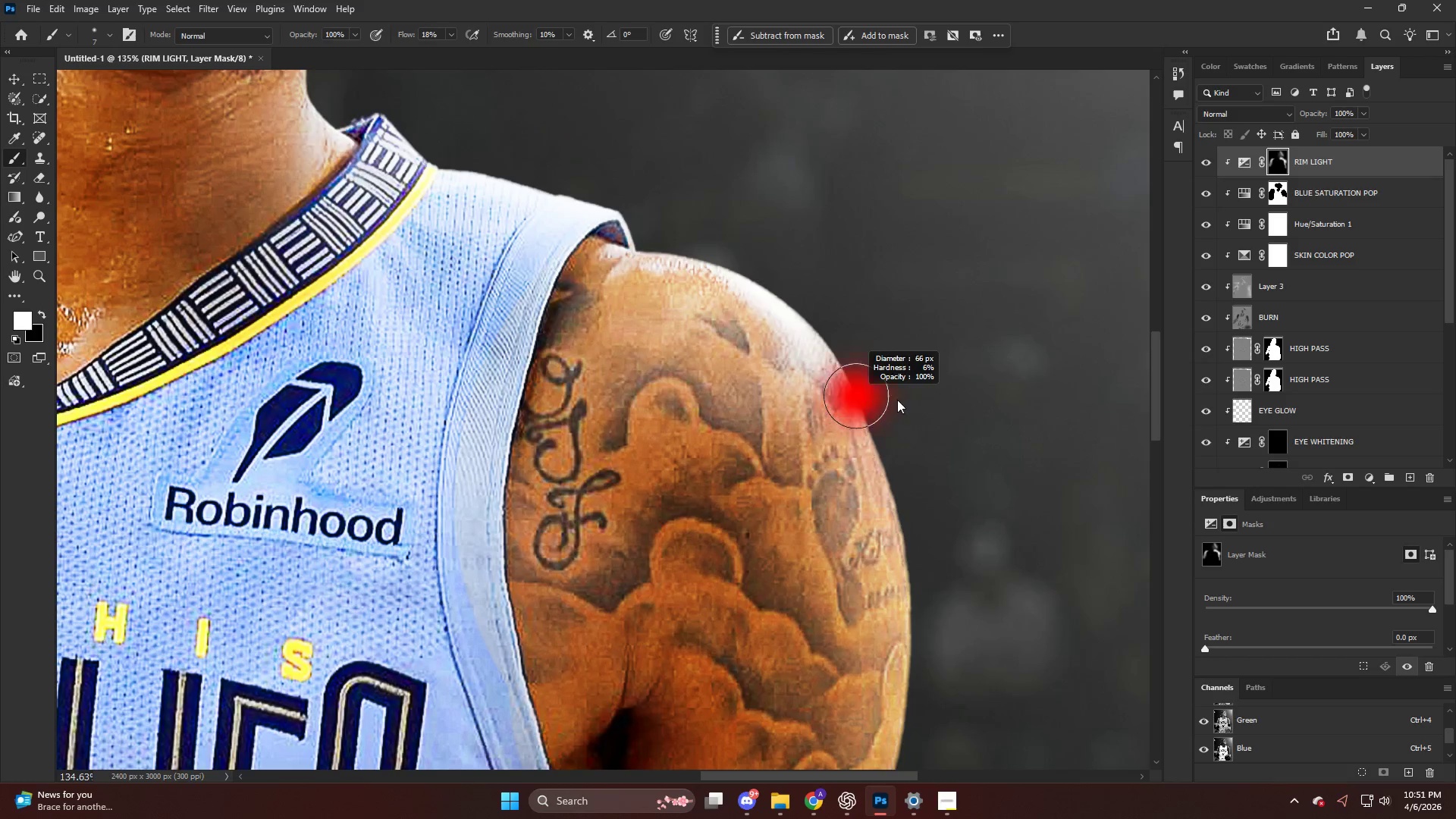 
scroll: coordinate [890, 415], scroll_direction: down, amount: 6.0
 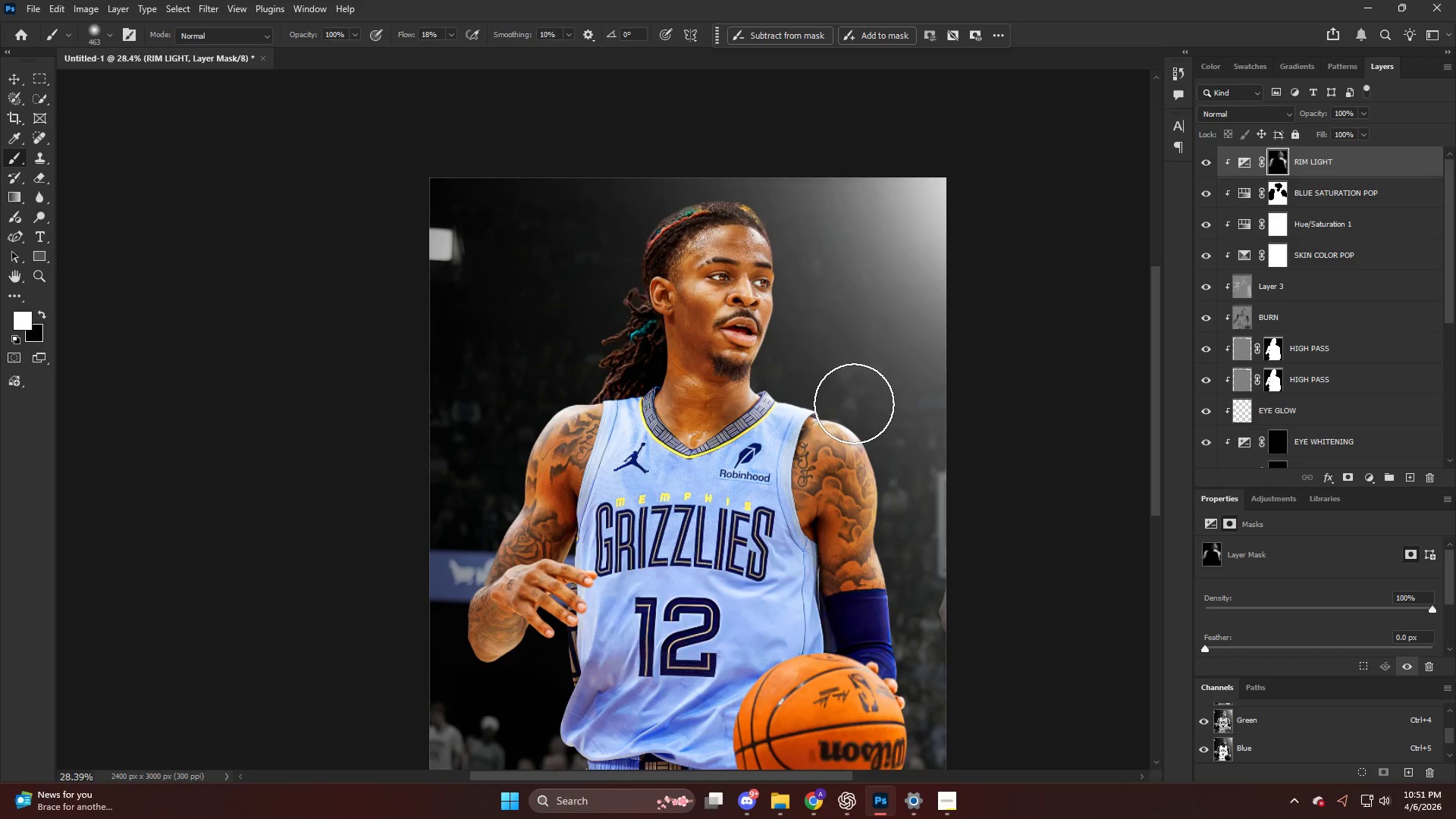 
scroll: coordinate [896, 466], scroll_direction: up, amount: 17.0
 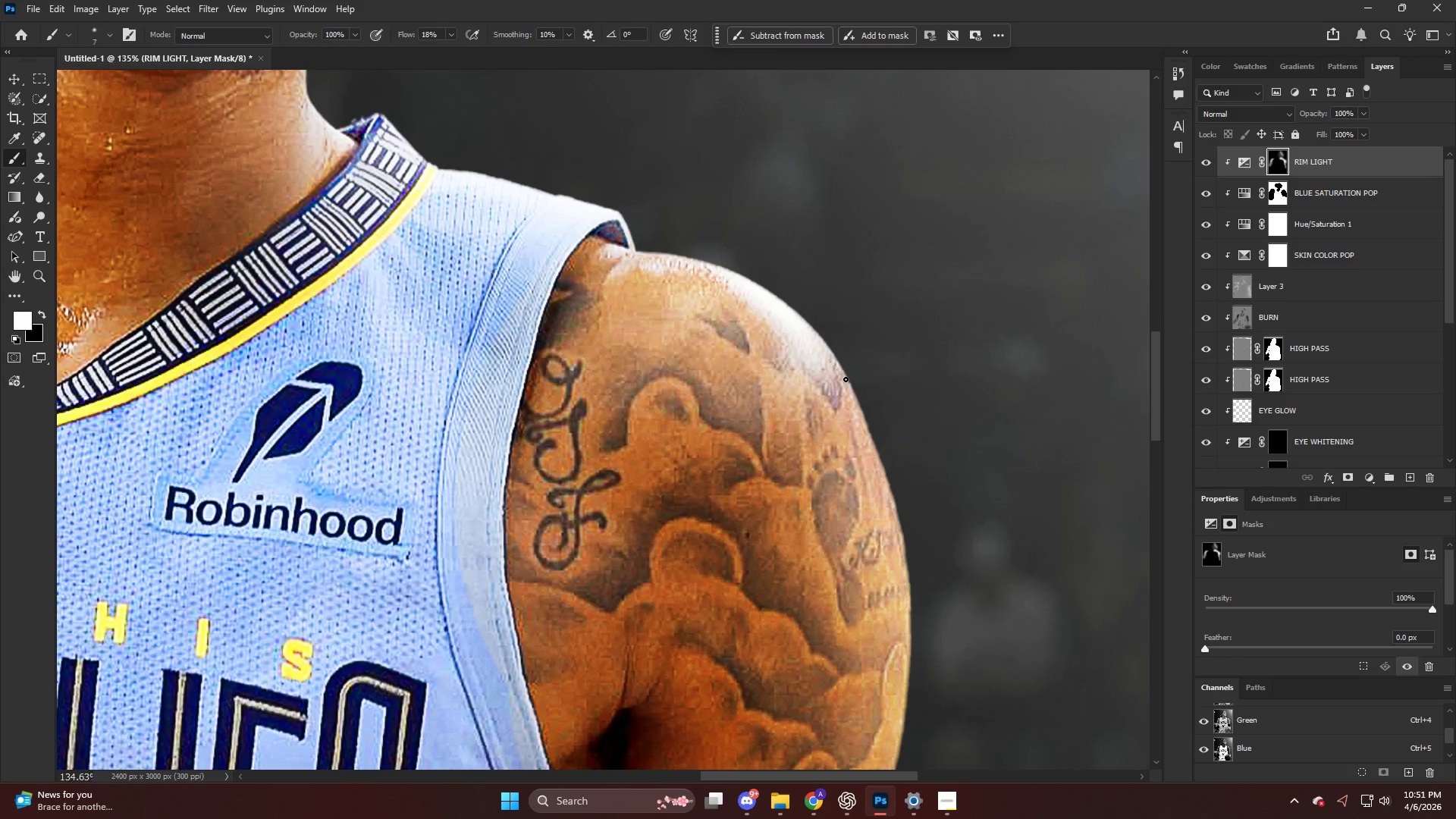 
hold_key(key=AltLeft, duration=0.33)
 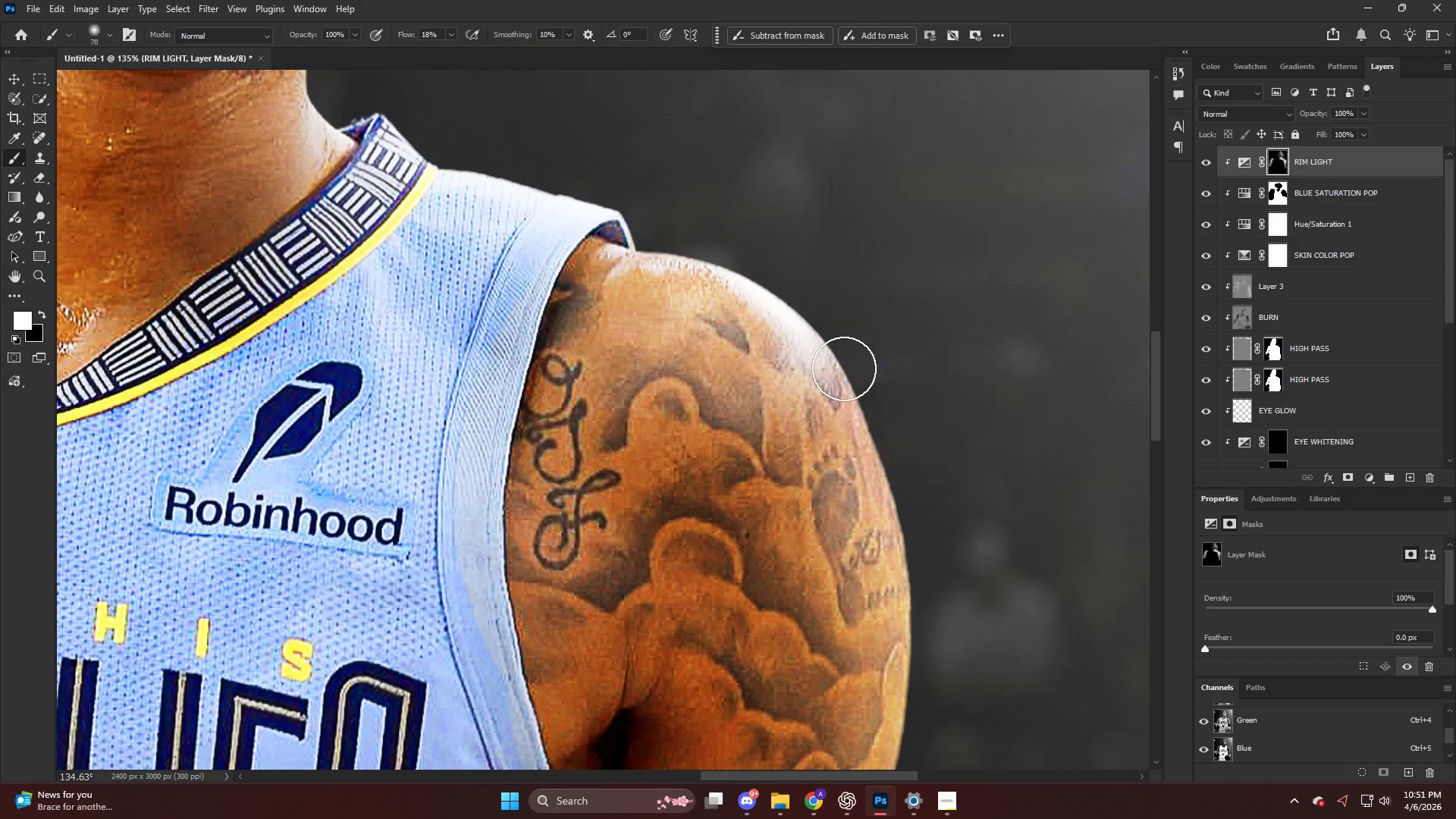 
left_click_drag(start_coordinate=[843, 376], to_coordinate=[910, 538])
 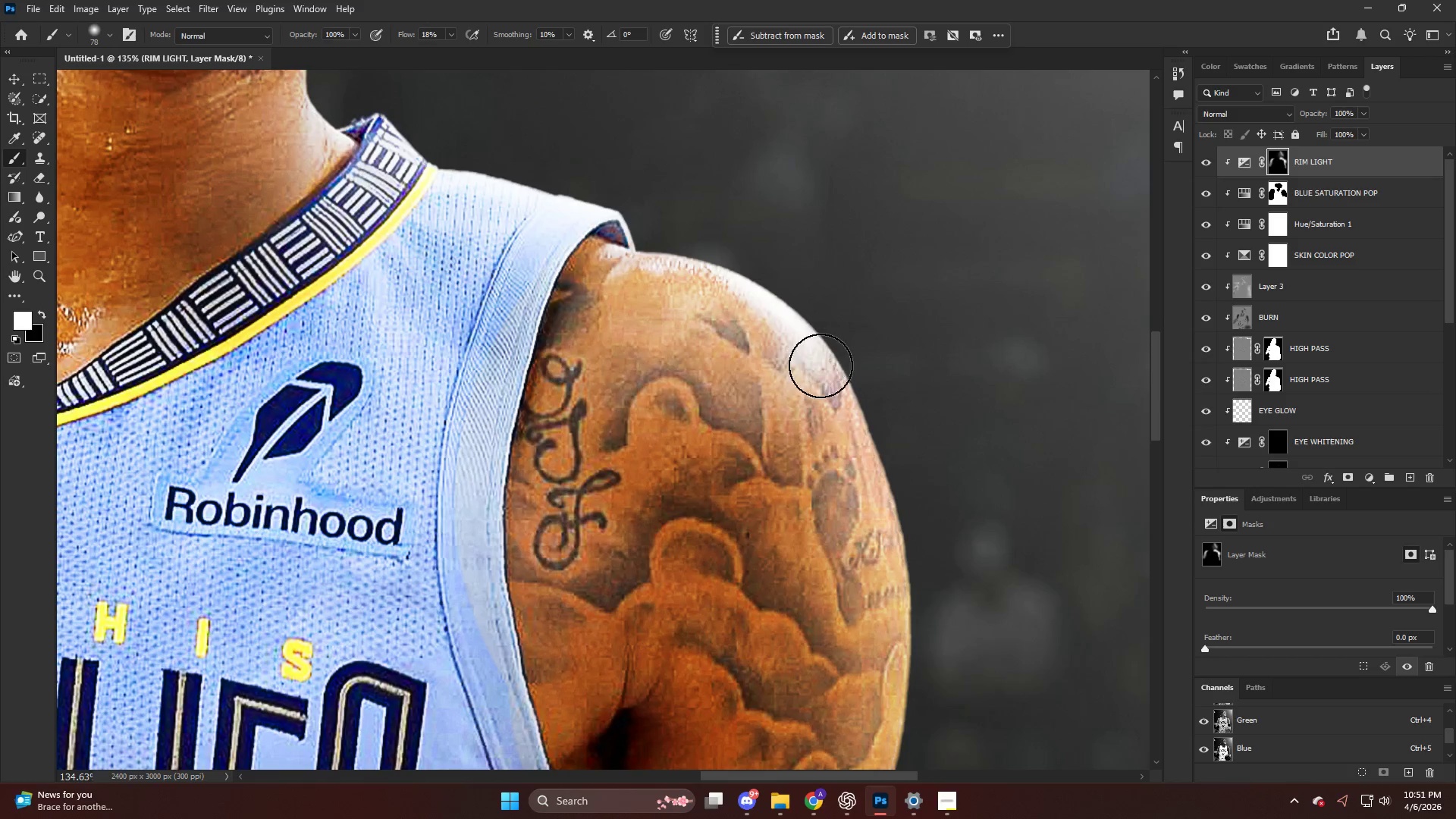 
left_click_drag(start_coordinate=[814, 353], to_coordinate=[905, 568])
 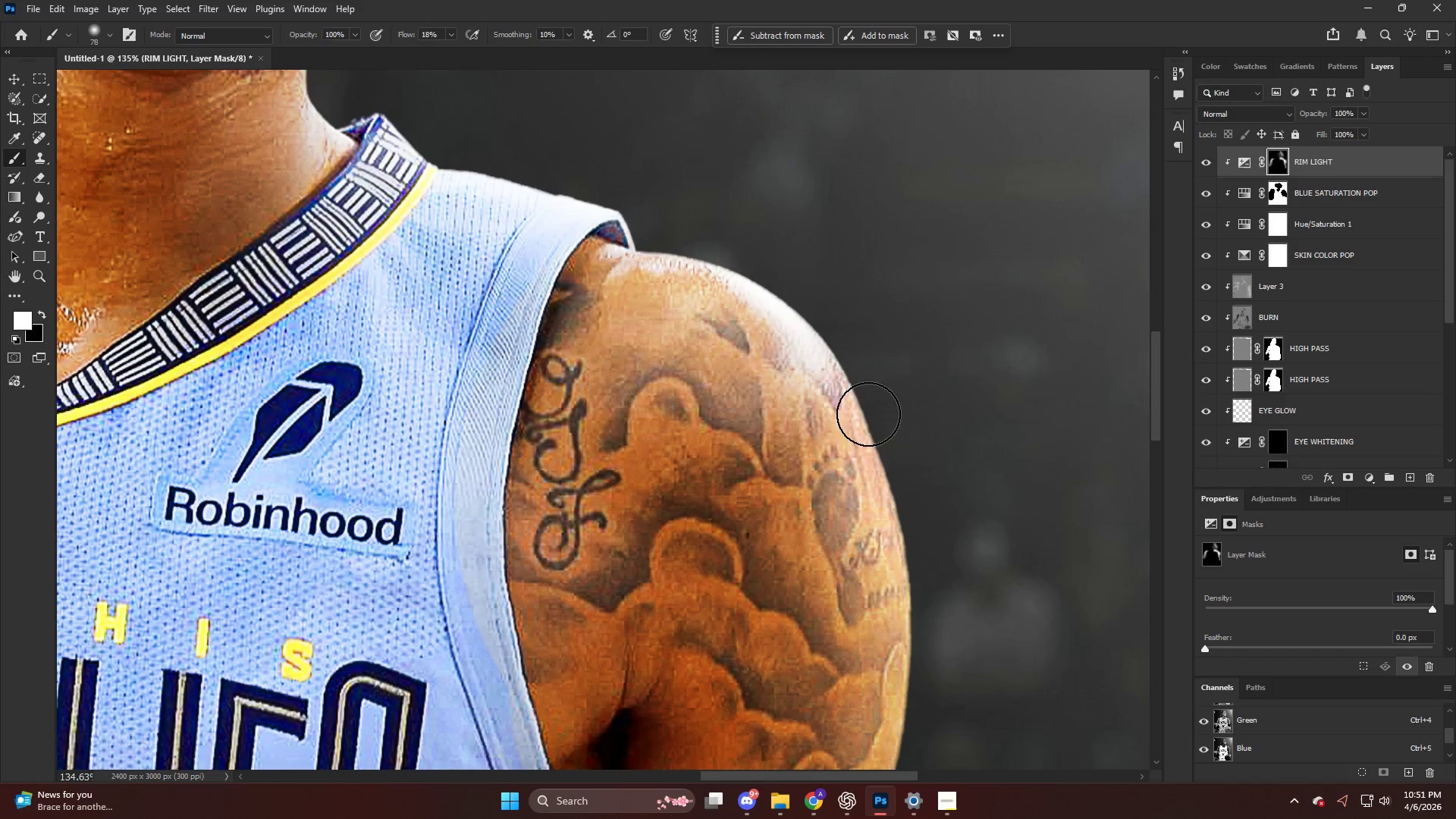 
left_click_drag(start_coordinate=[871, 422], to_coordinate=[941, 673])
 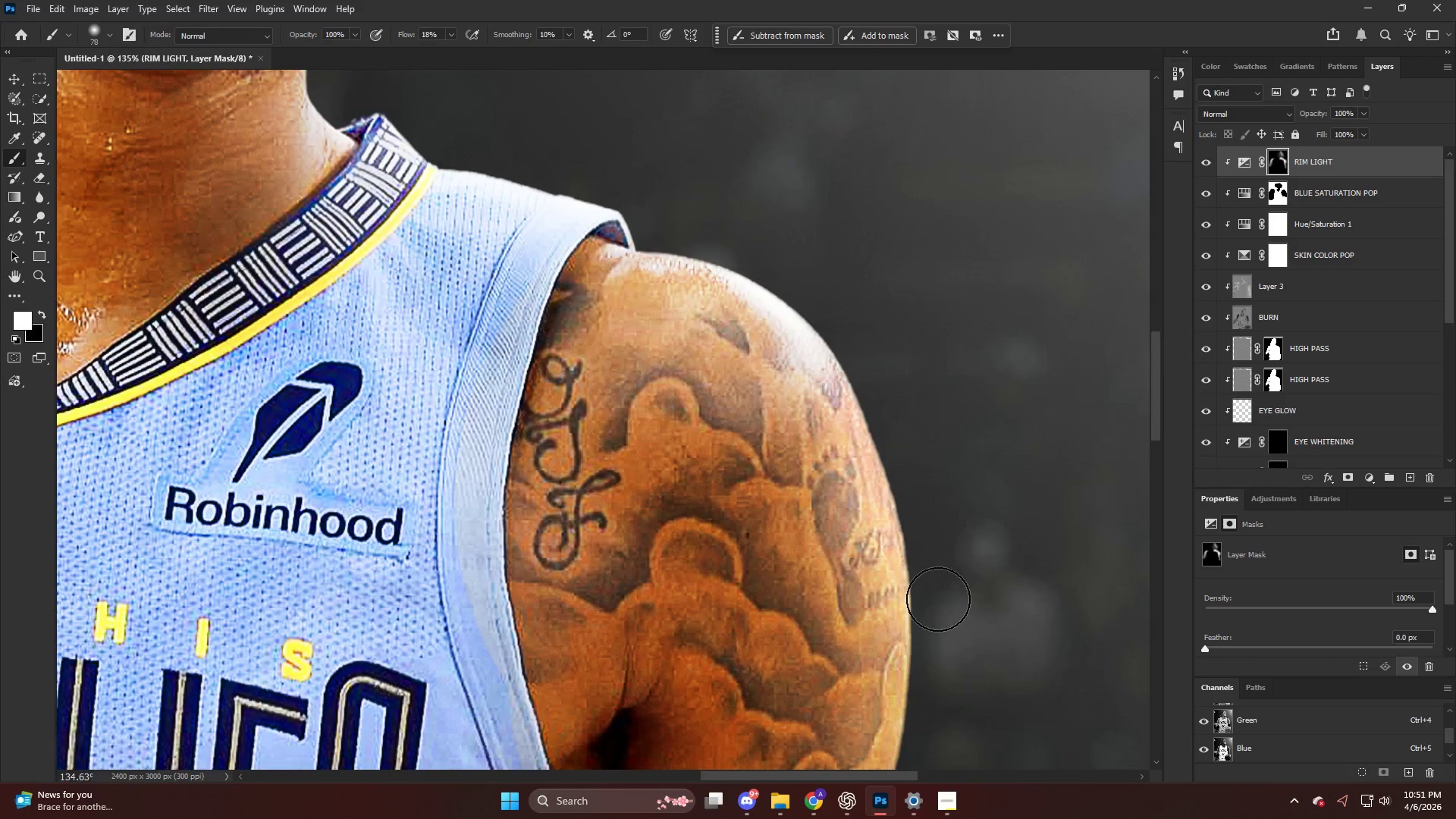 
hold_key(key=AltLeft, duration=0.73)
scroll: coordinate [908, 460], scroll_direction: down, amount: 18.0
 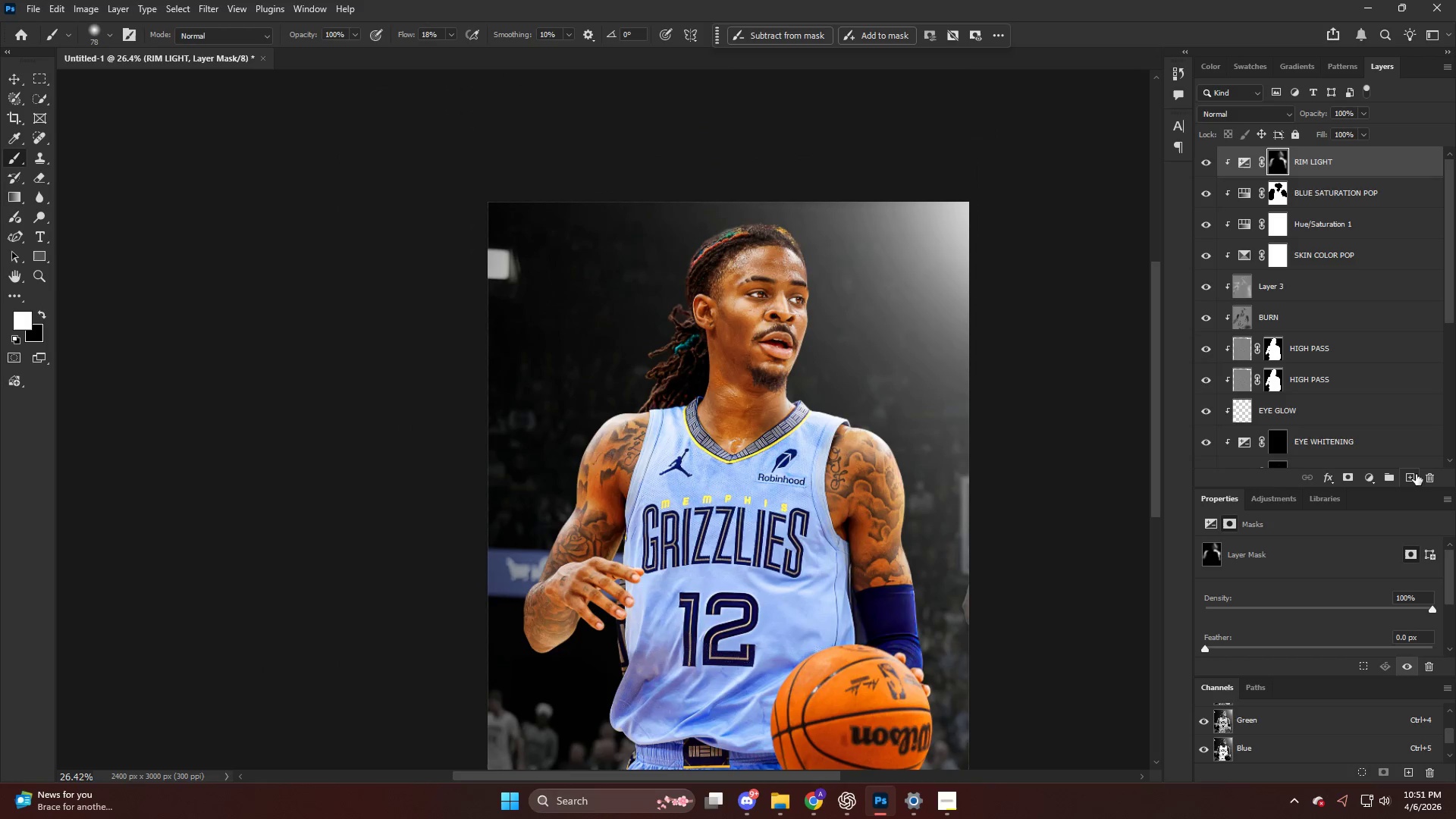 
left_click([1410, 478])
 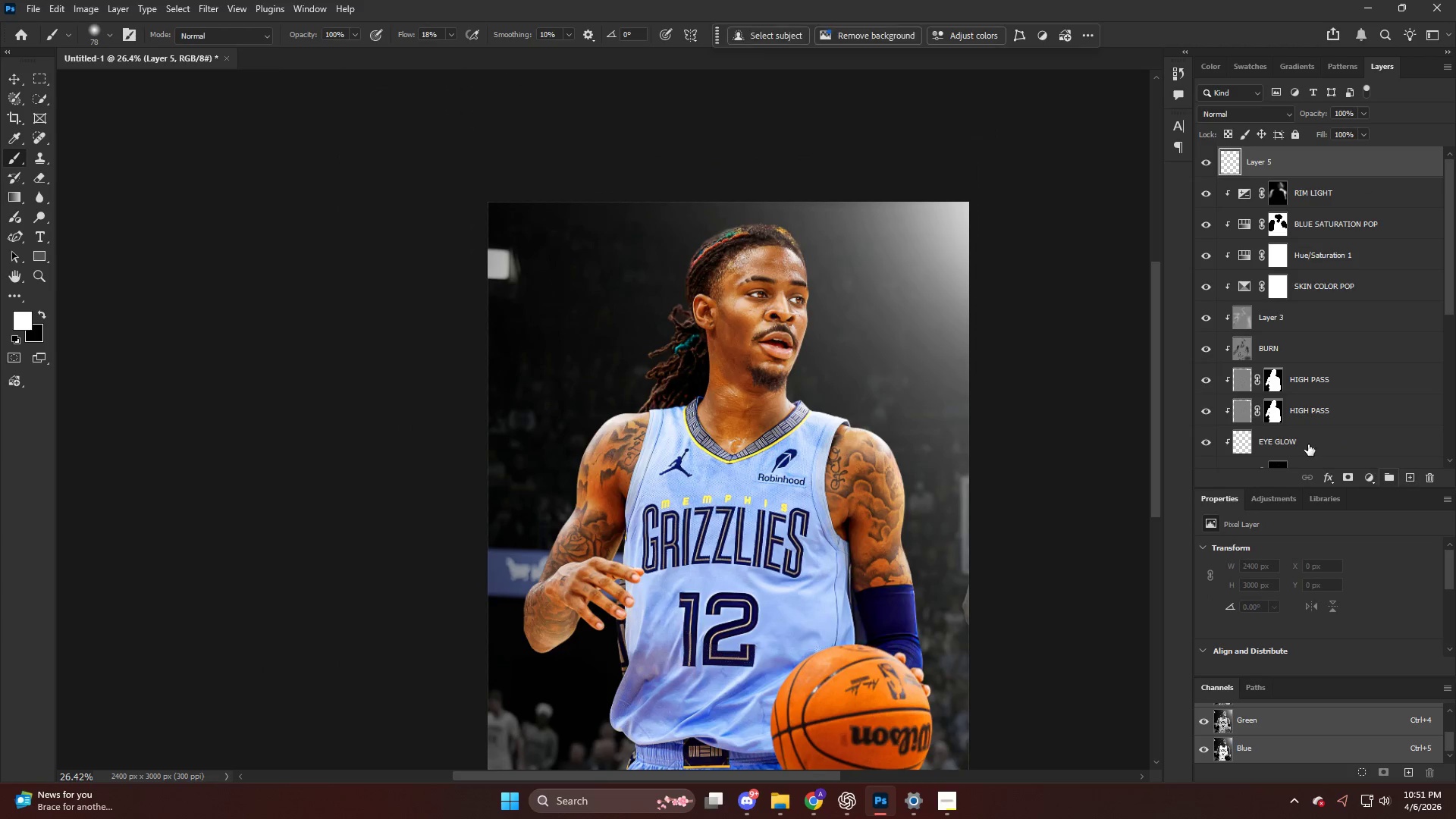 
hold_key(key=AltLeft, duration=0.56)
 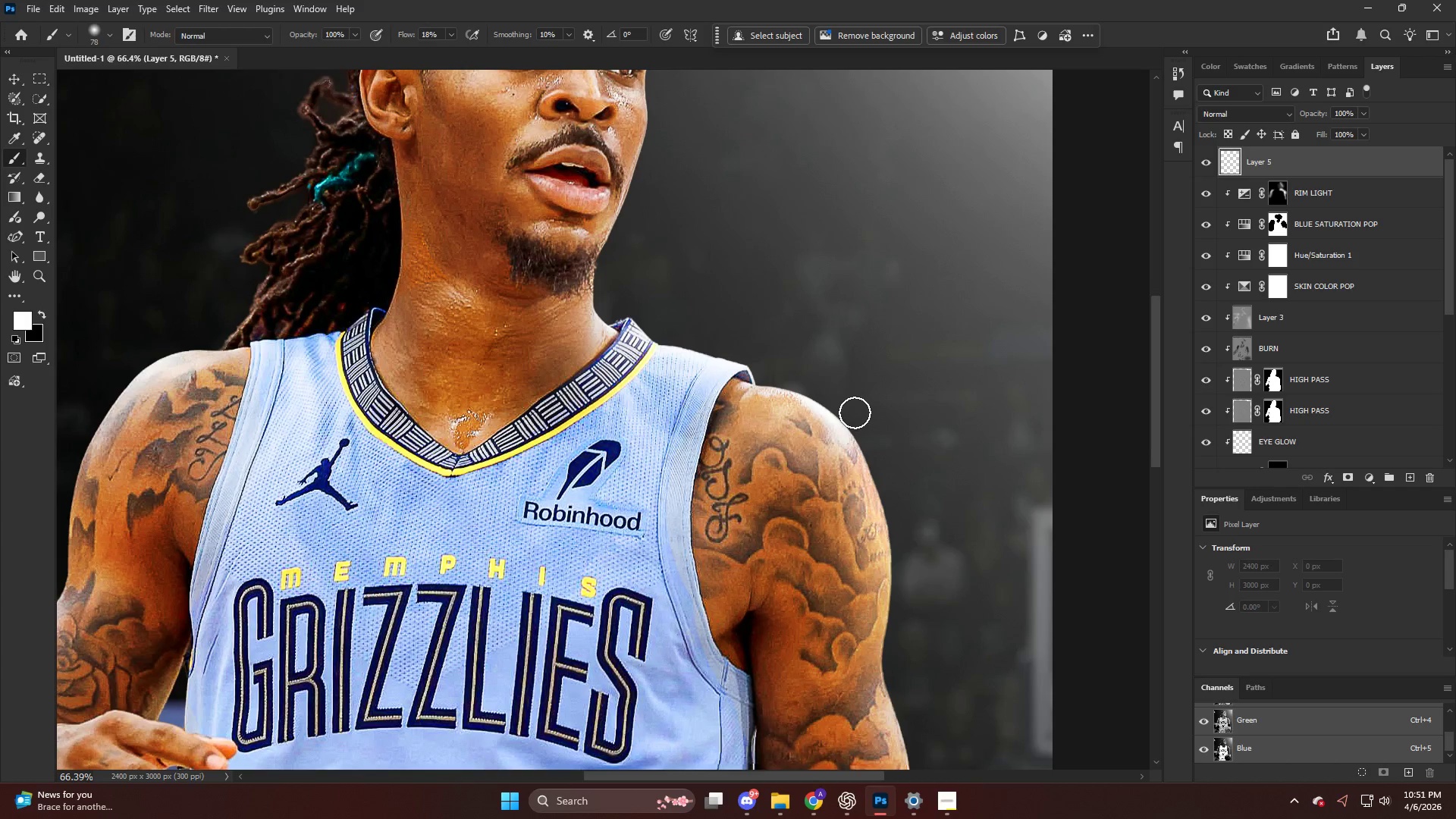 
key(B)
 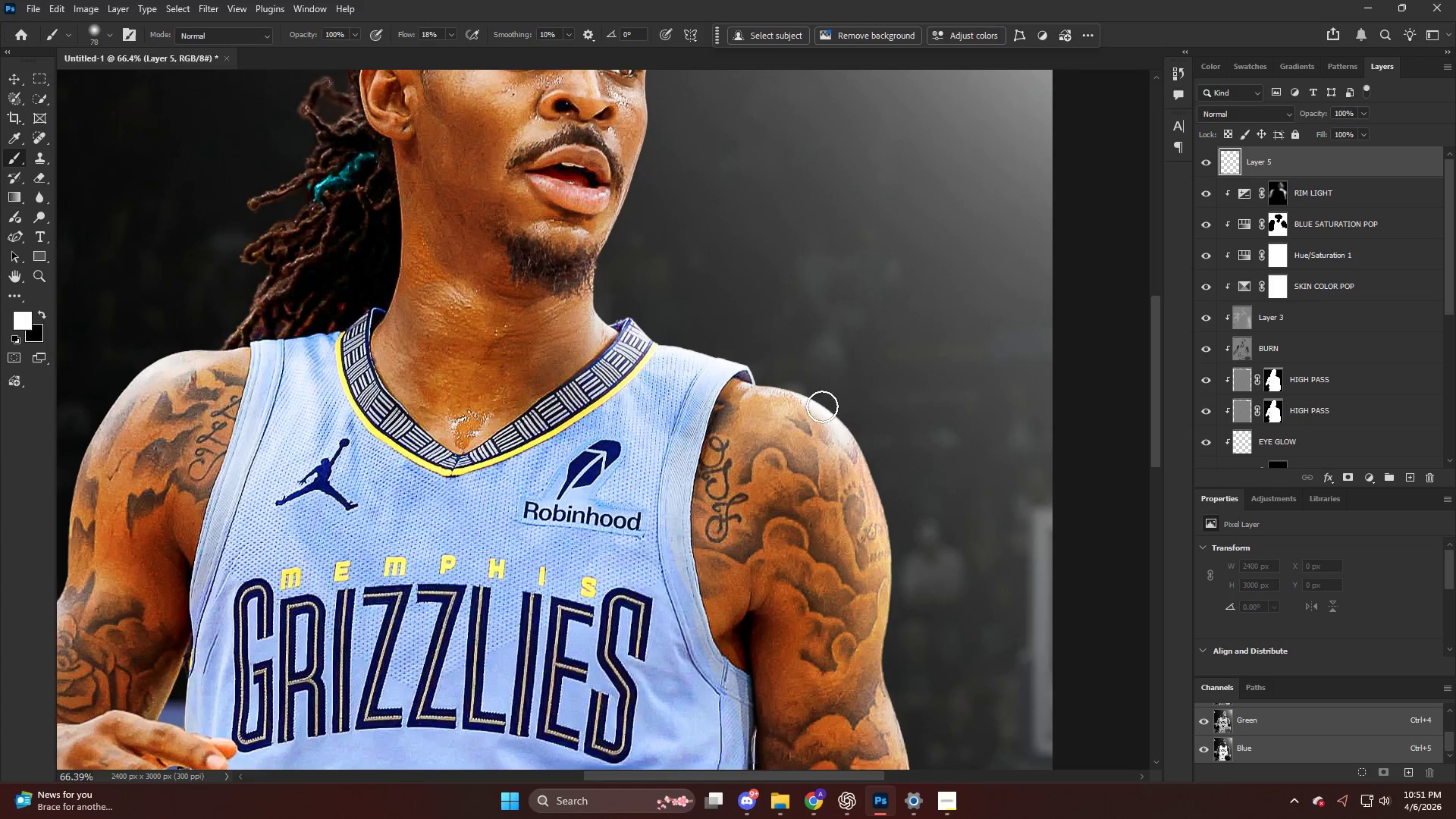 
hold_key(key=AltLeft, duration=0.55)
 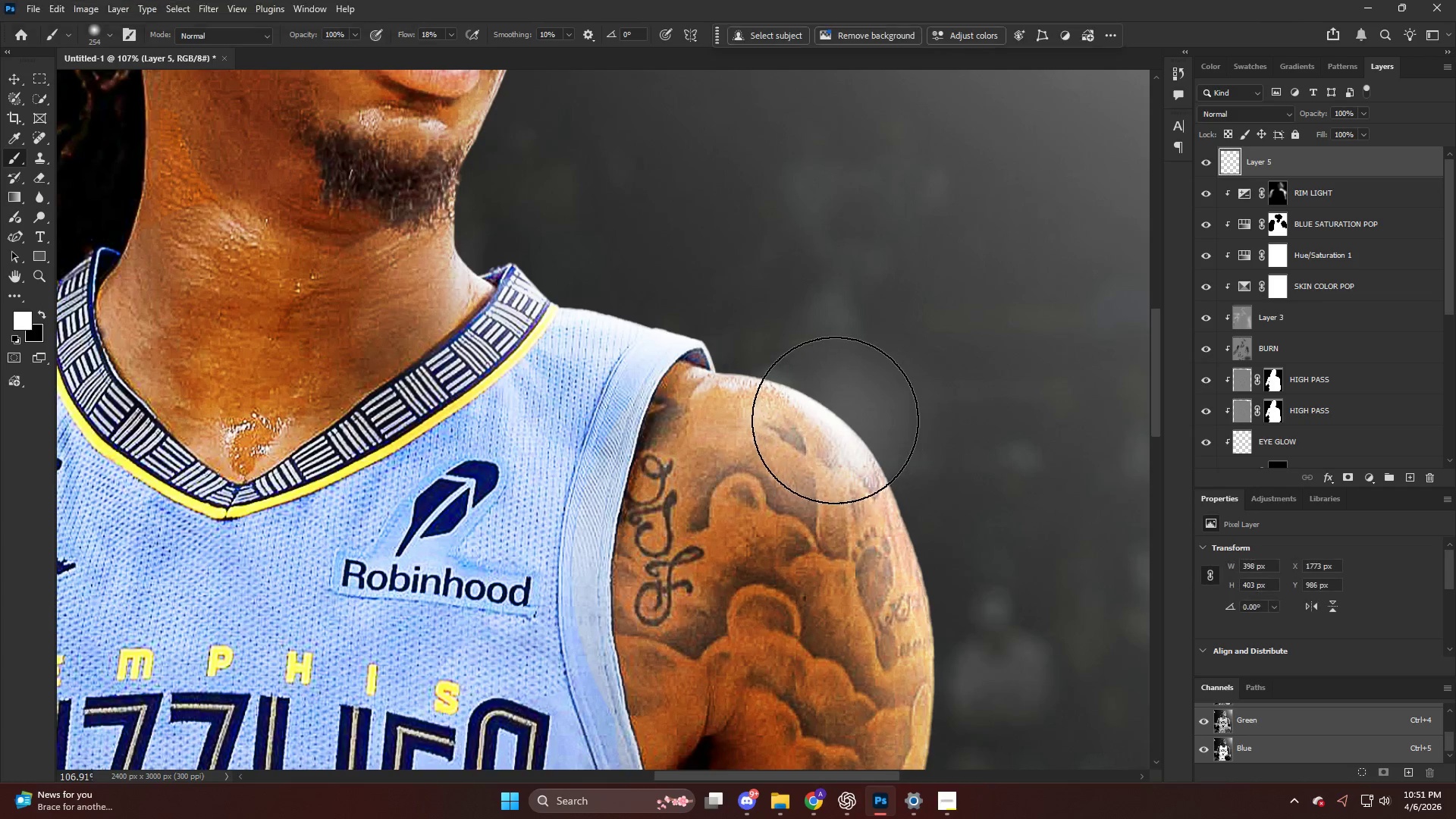 
scroll: coordinate [820, 406], scroll_direction: up, amount: 8.0
 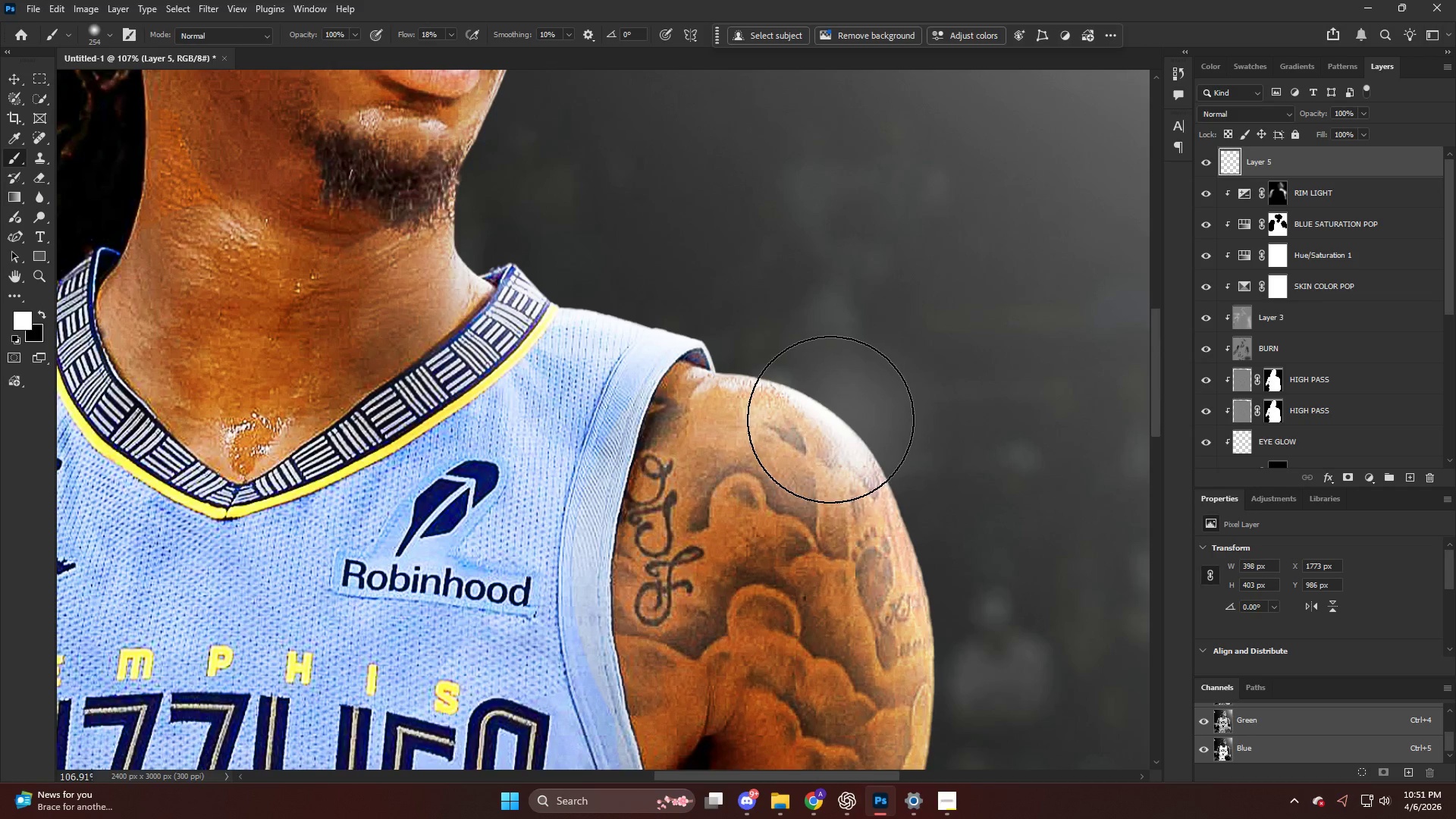 
key(Control+ControlLeft)
 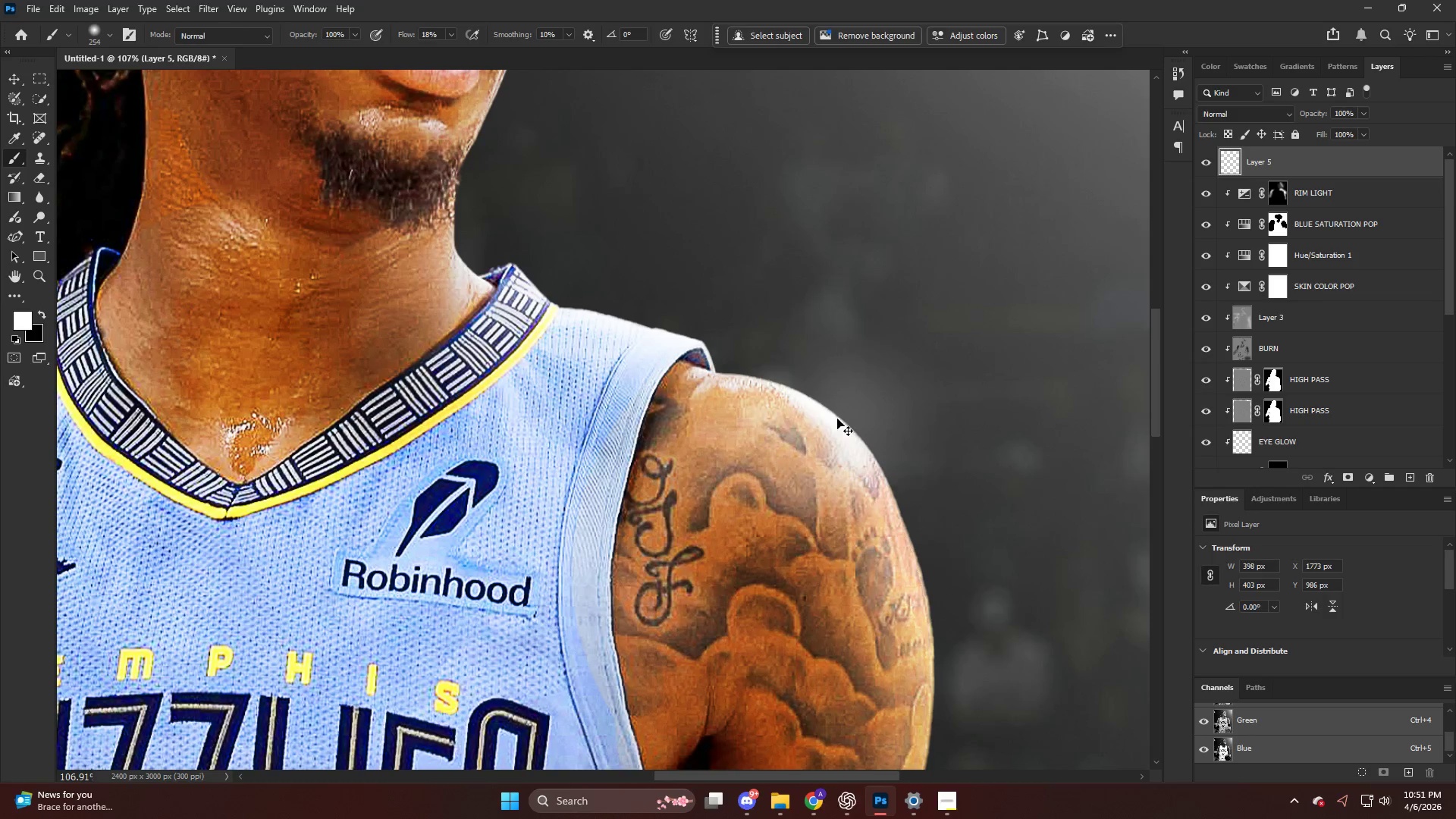 
key(Control+Z)
 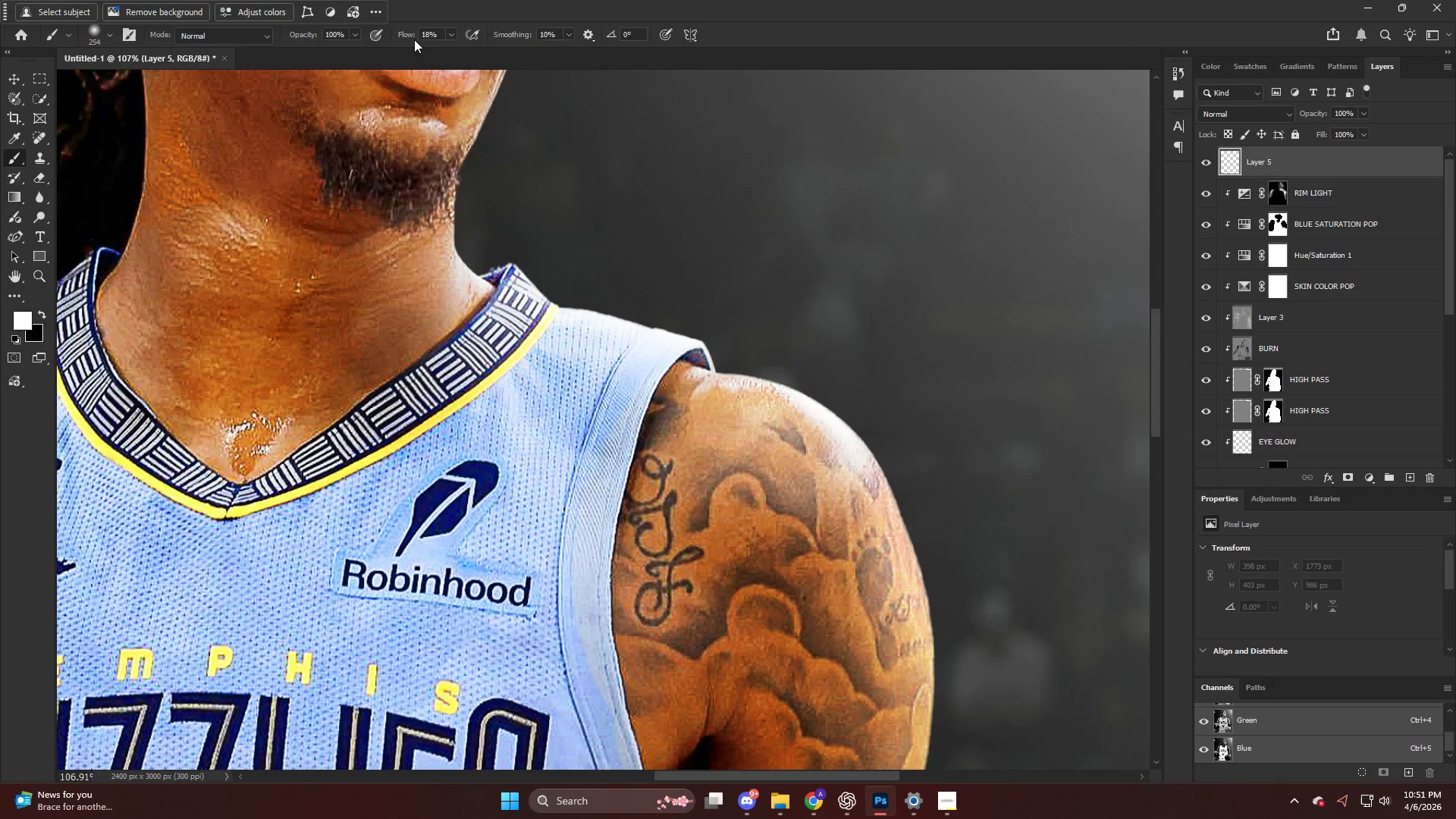 
left_click_drag(start_coordinate=[413, 36], to_coordinate=[406, 36])
 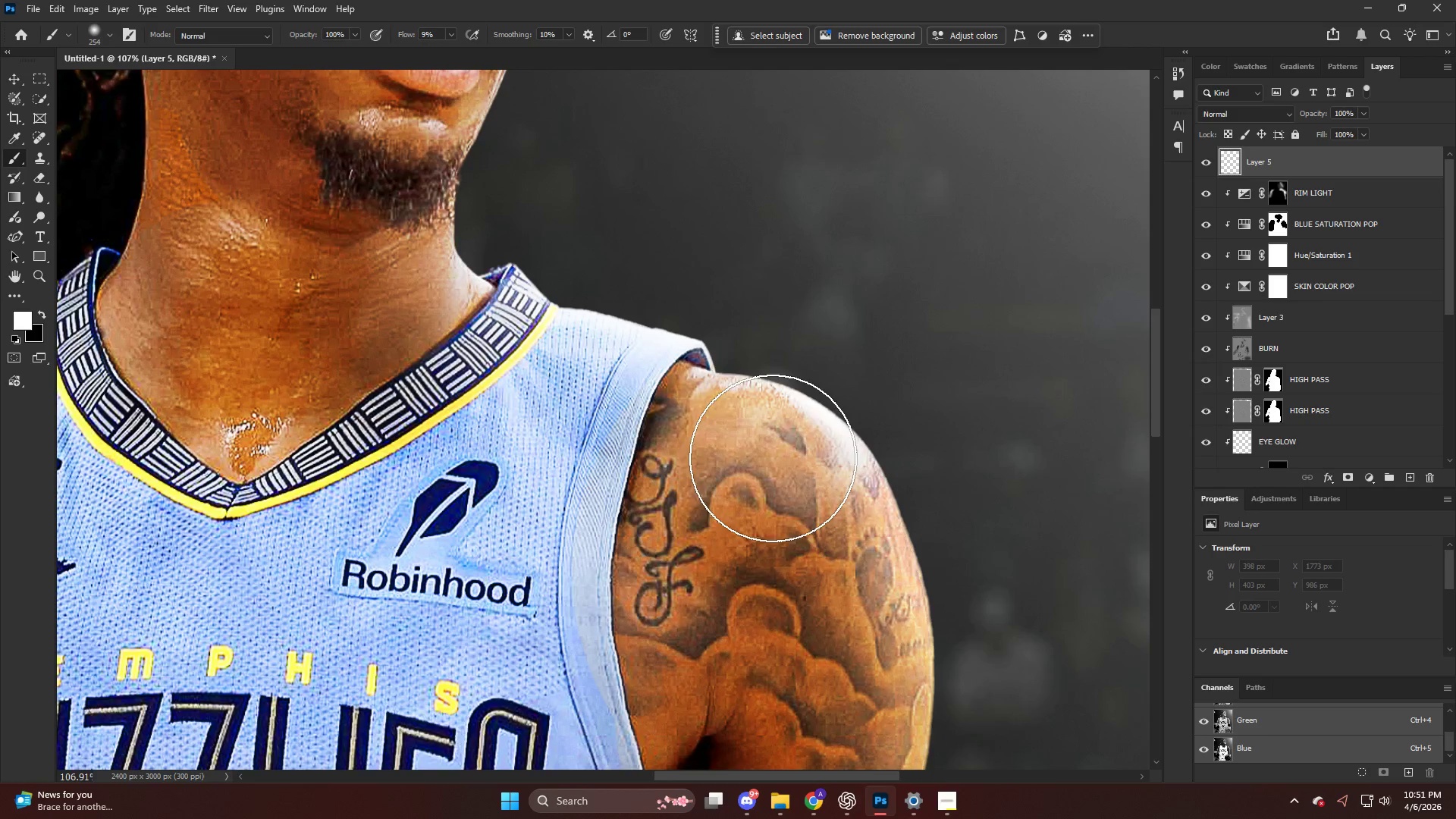 
key(Alt+AltLeft)
 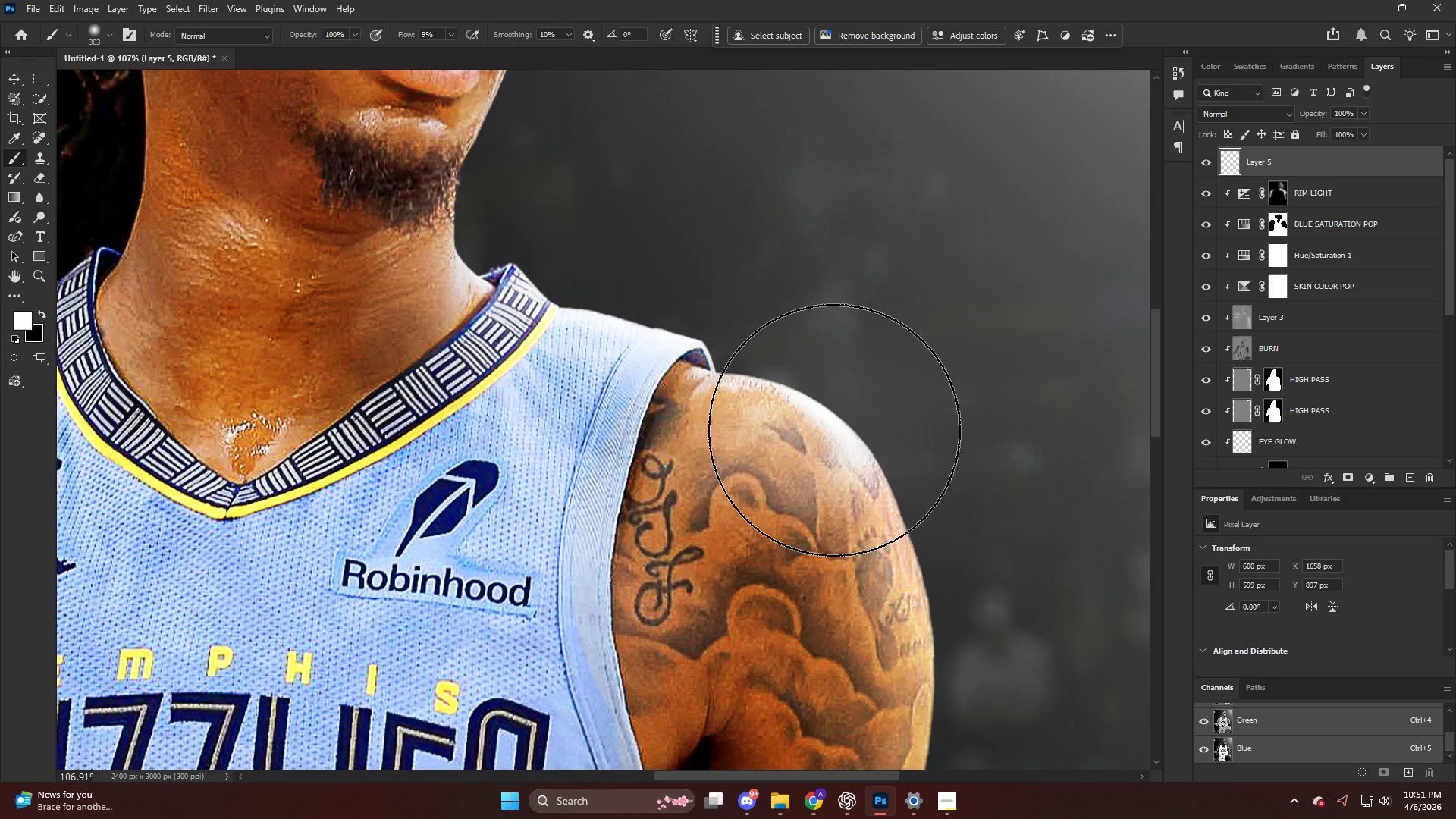 
double_click([828, 430])
 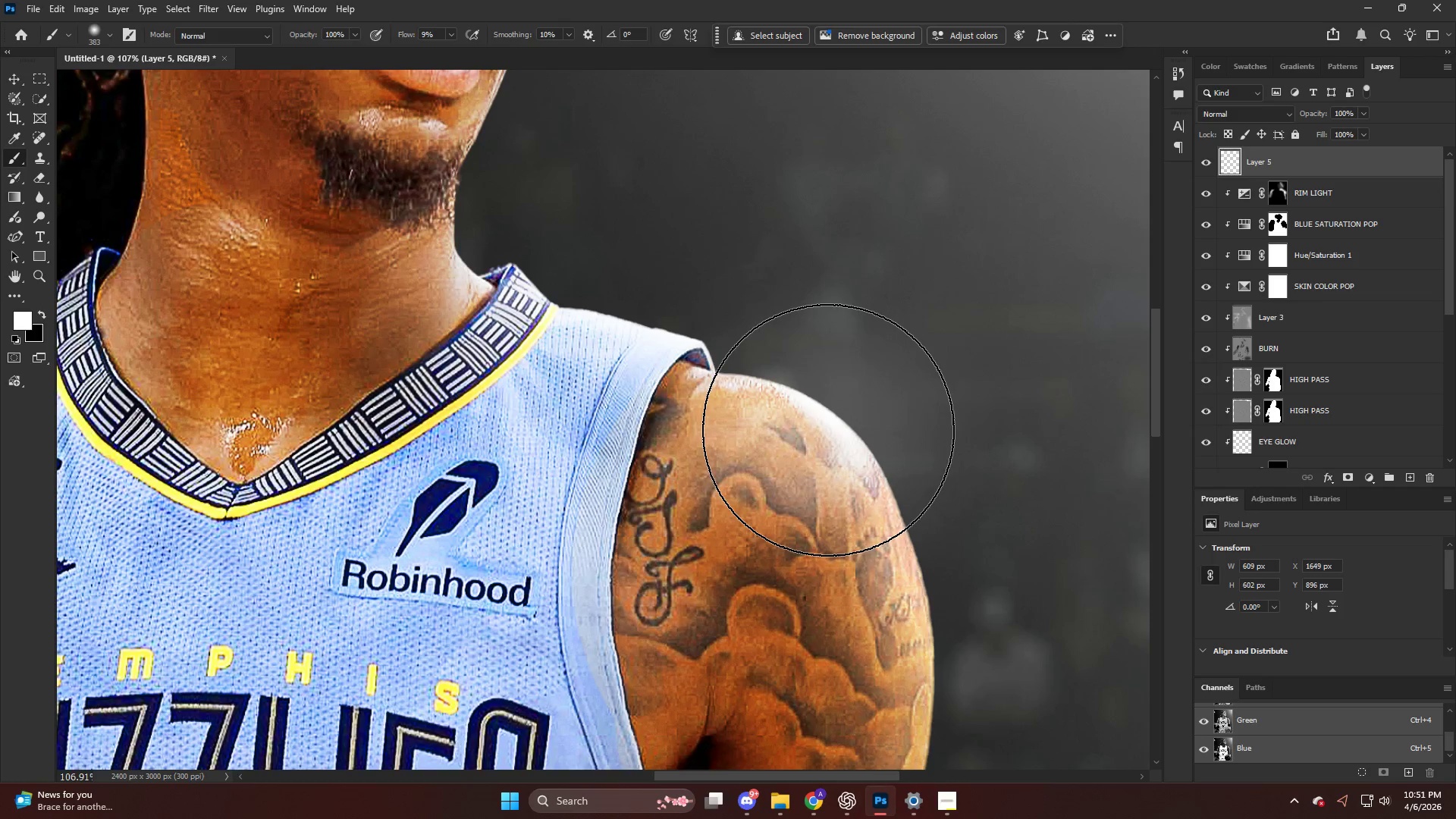 
triple_click([828, 430])
 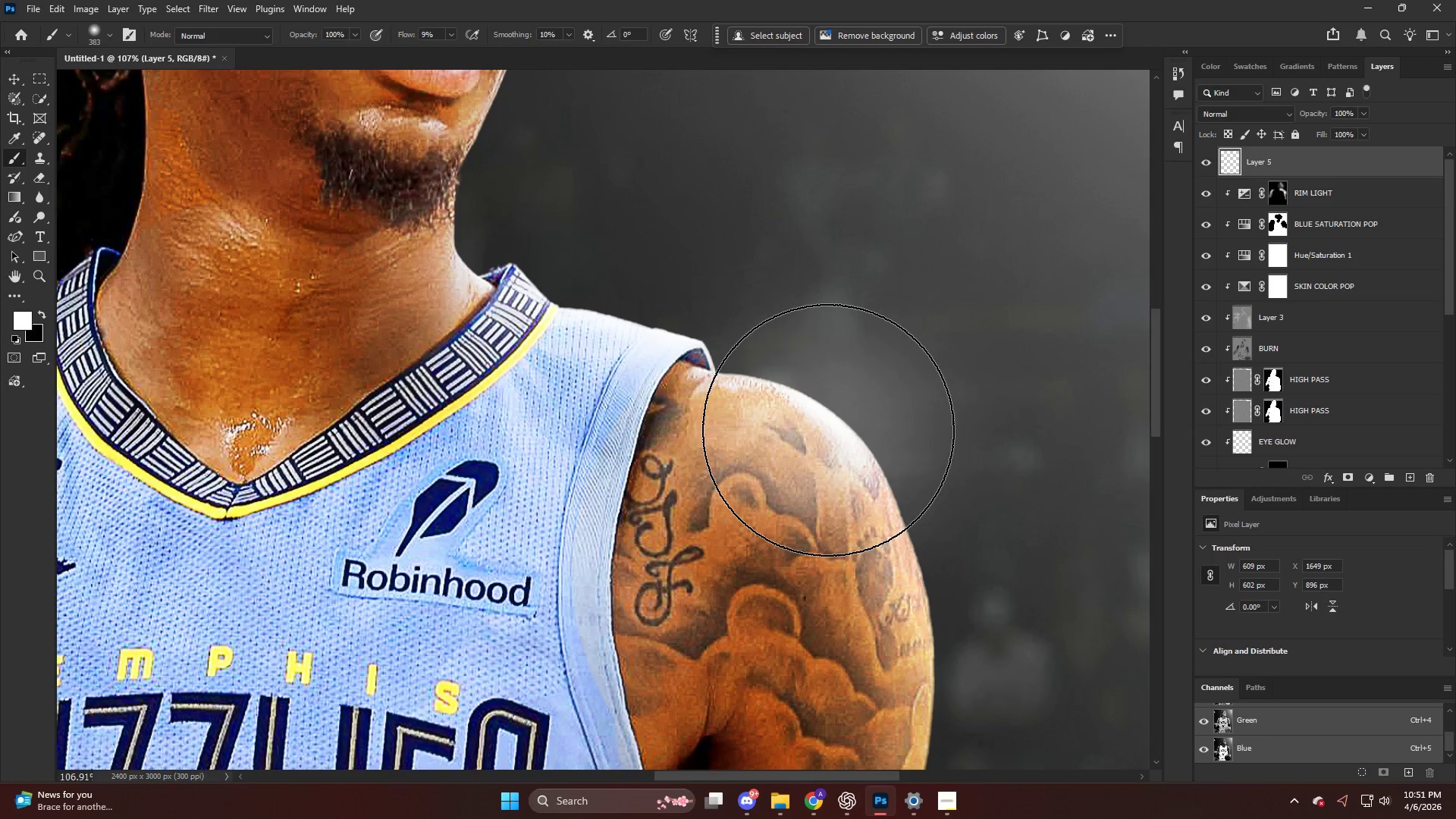 
key(Alt+AltLeft)
 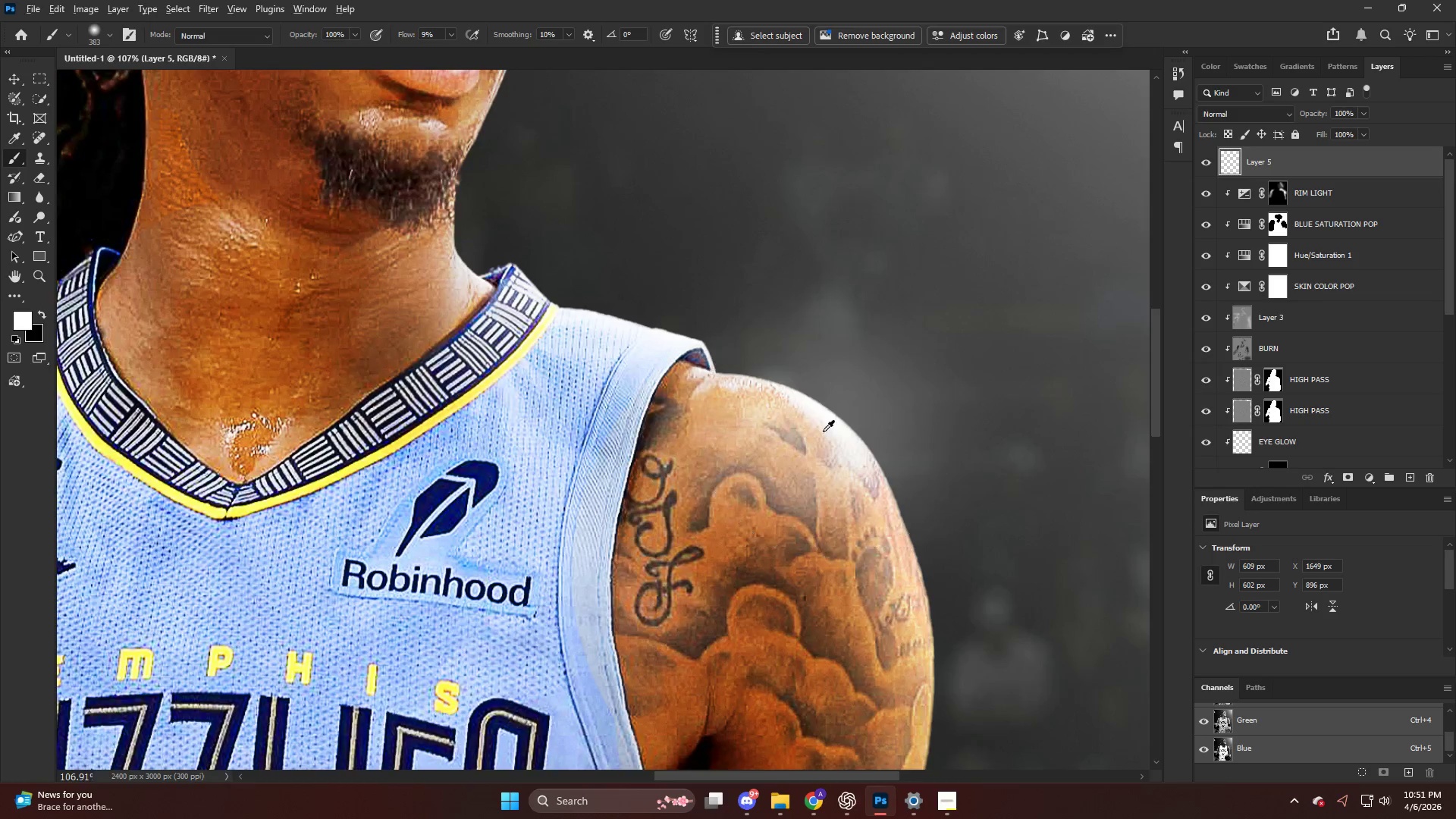 
key(Alt+AltLeft)
 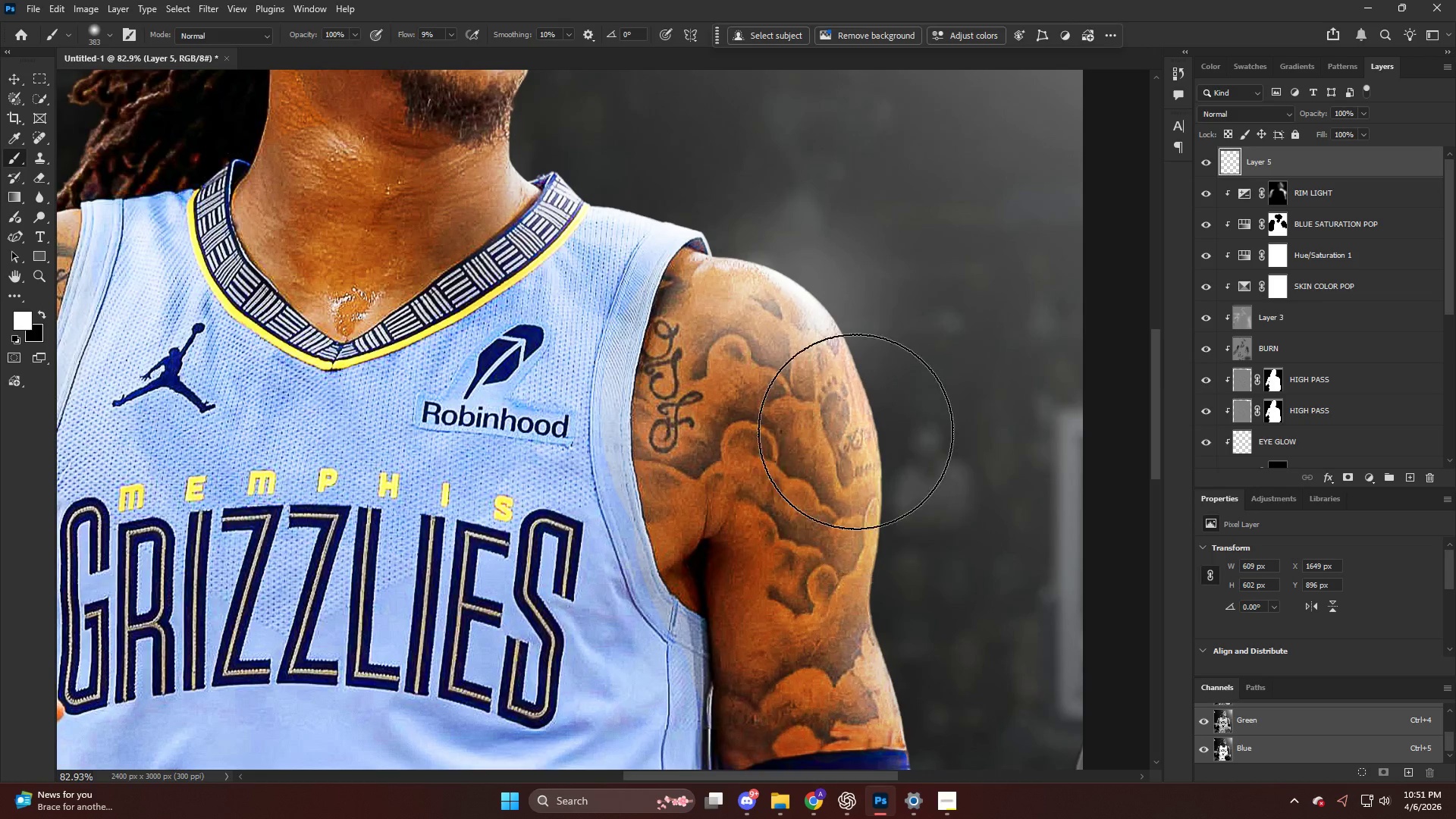 
left_click_drag(start_coordinate=[874, 405], to_coordinate=[968, 739])
 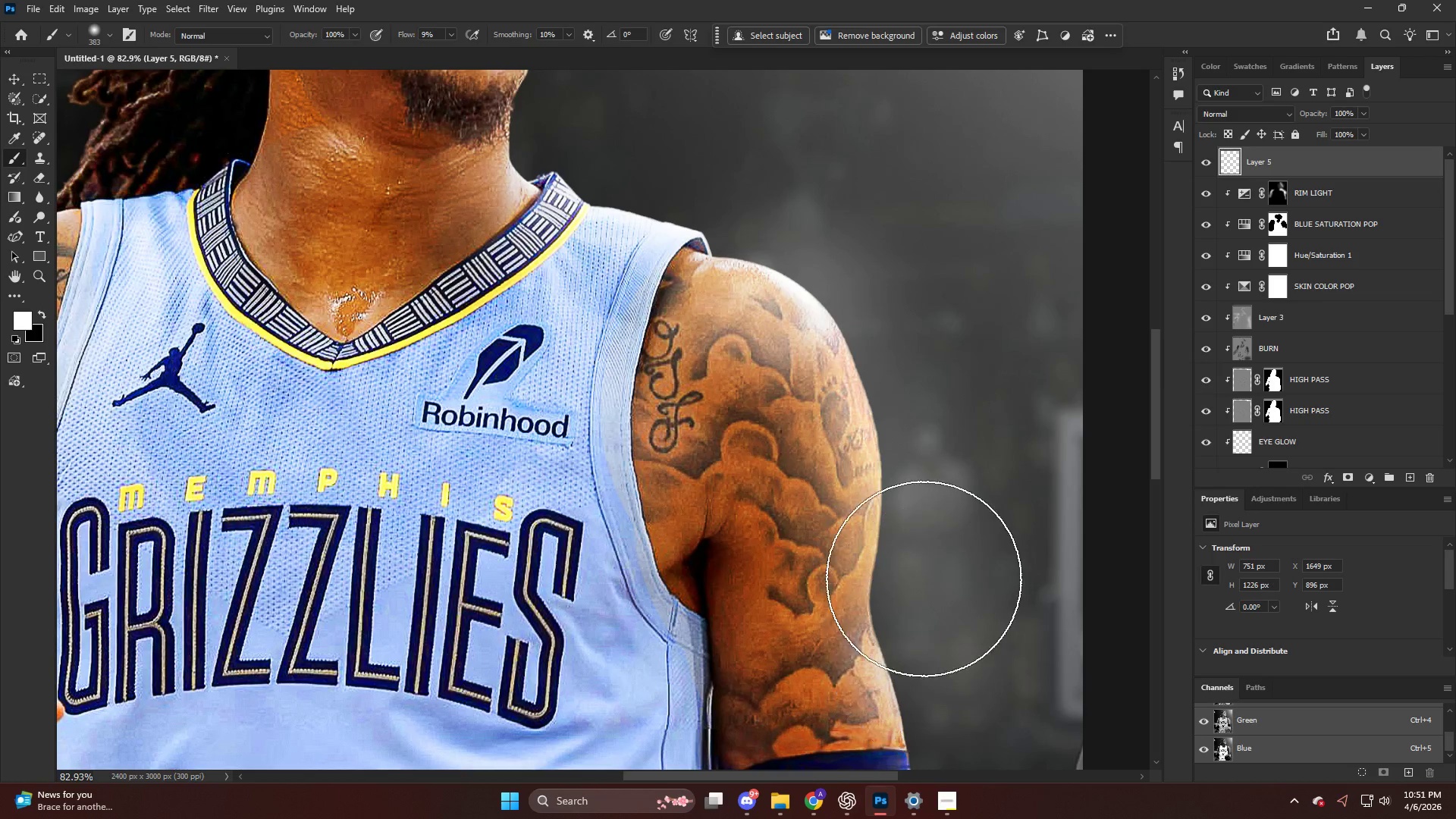 
scroll: coordinate [877, 485], scroll_direction: down, amount: 9.0
 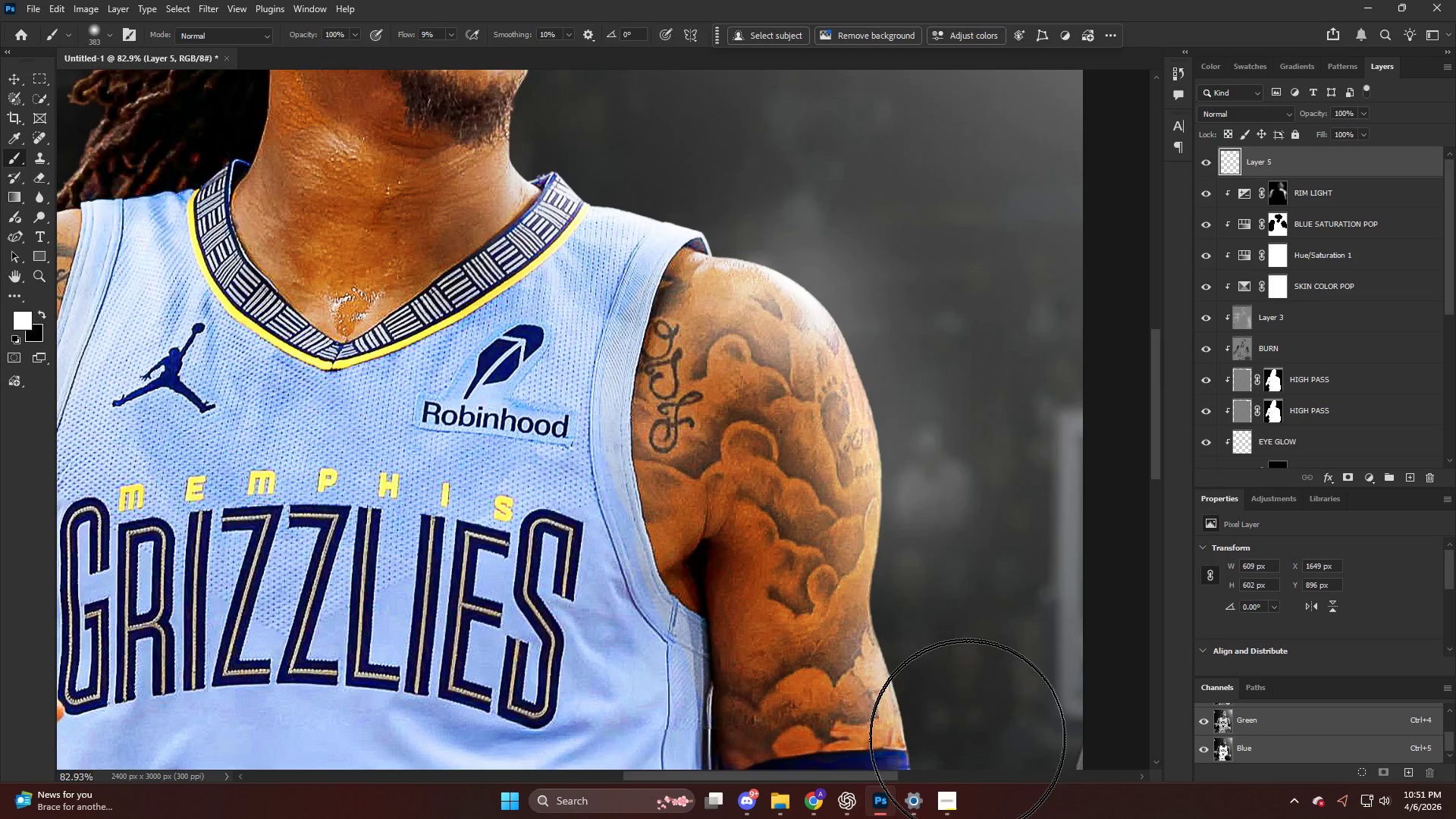 
key(Control+ControlLeft)
 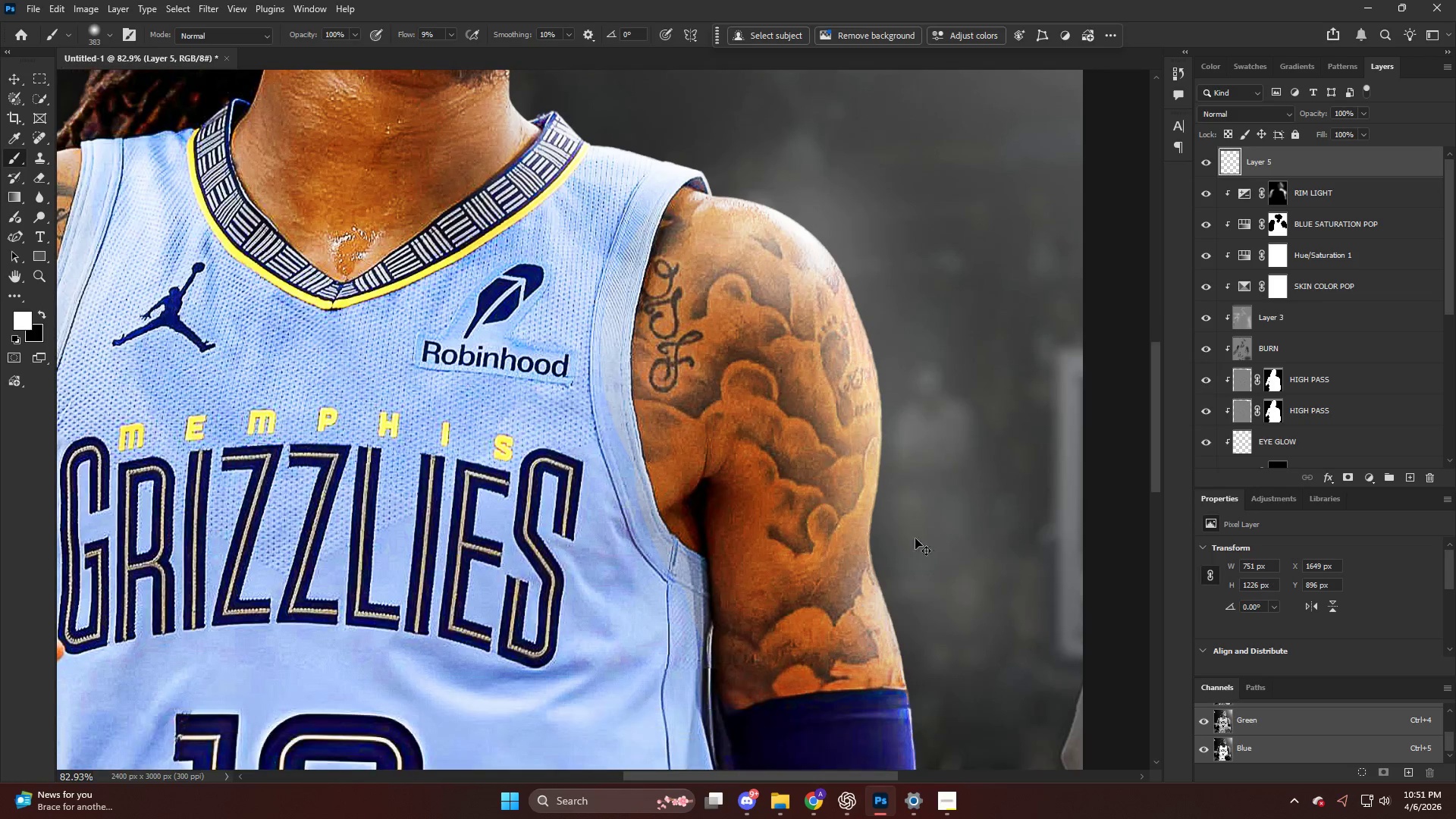 
key(Control+Z)
 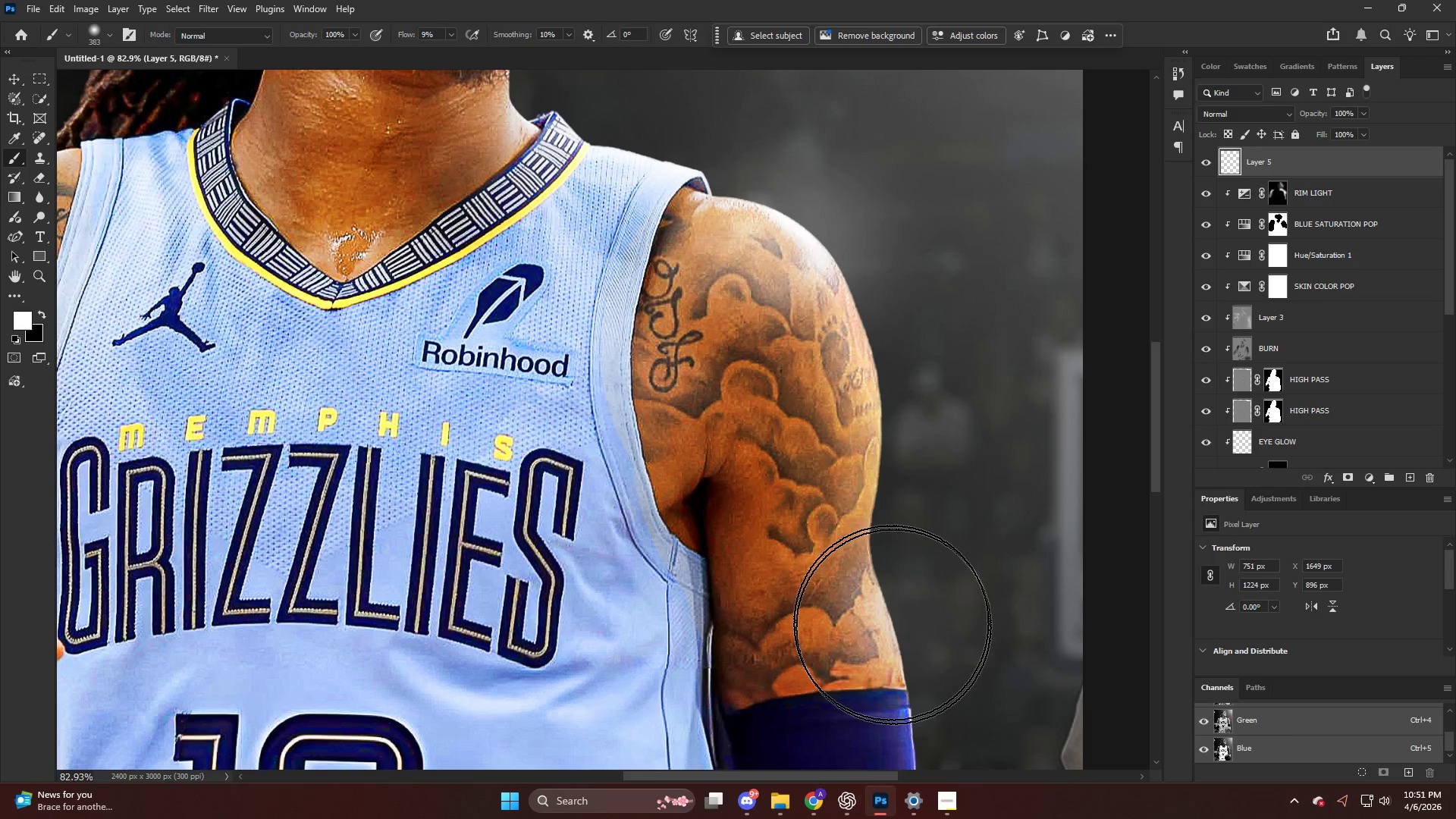 
scroll: coordinate [918, 558], scroll_direction: down, amount: 5.0
 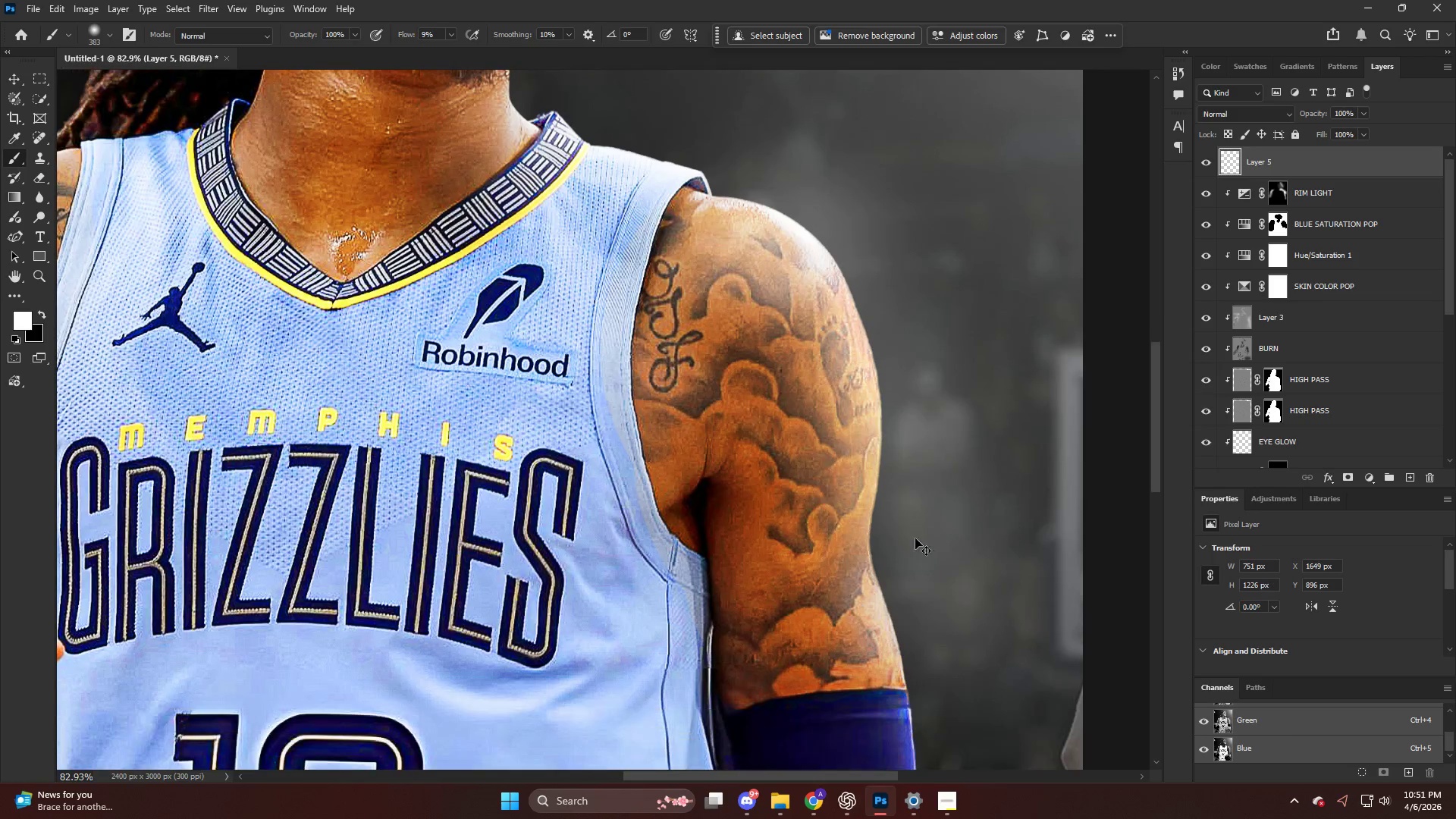 
left_click_drag(start_coordinate=[852, 541], to_coordinate=[855, 527])
 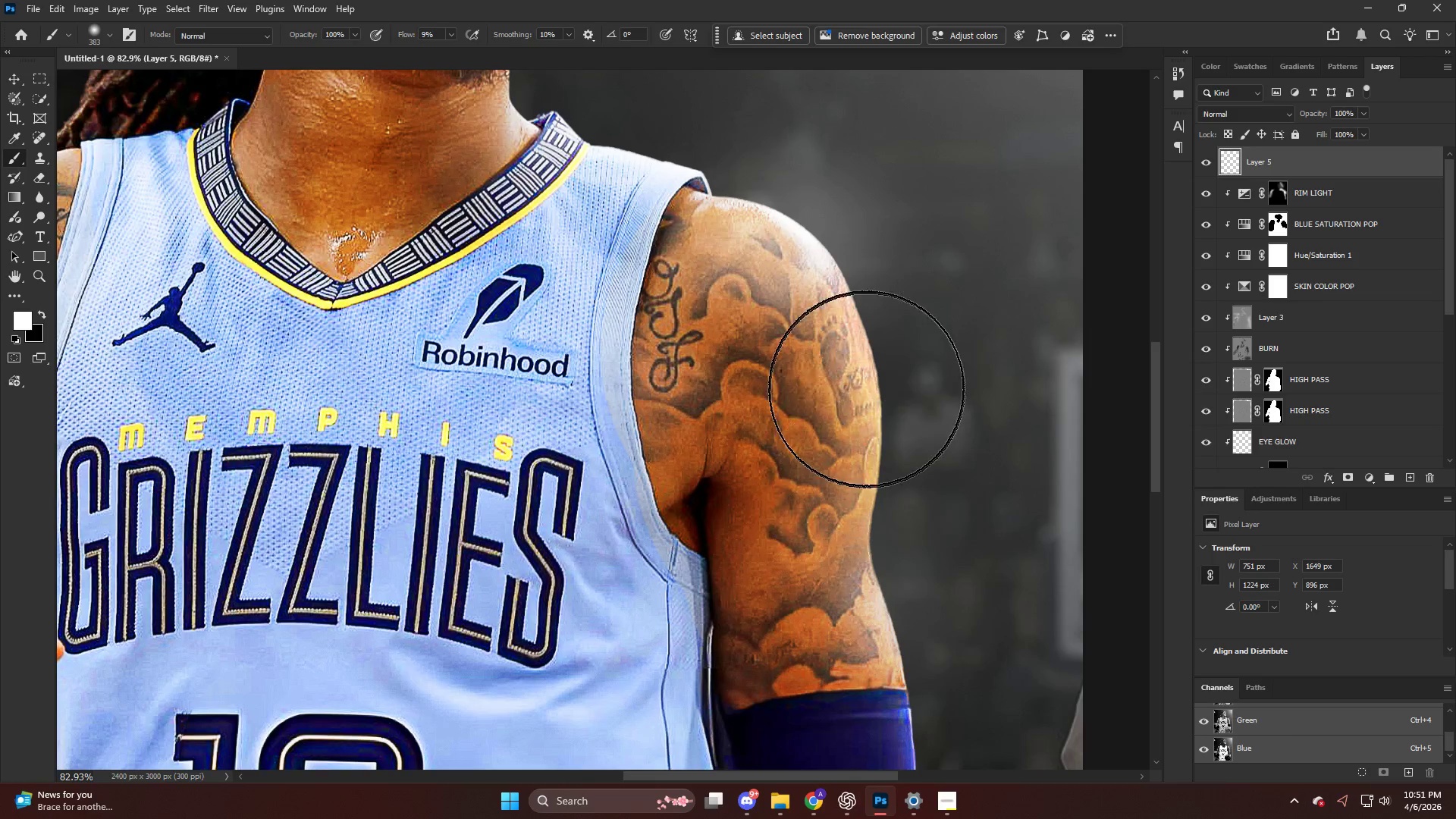 
left_click_drag(start_coordinate=[866, 388], to_coordinate=[864, 372])
 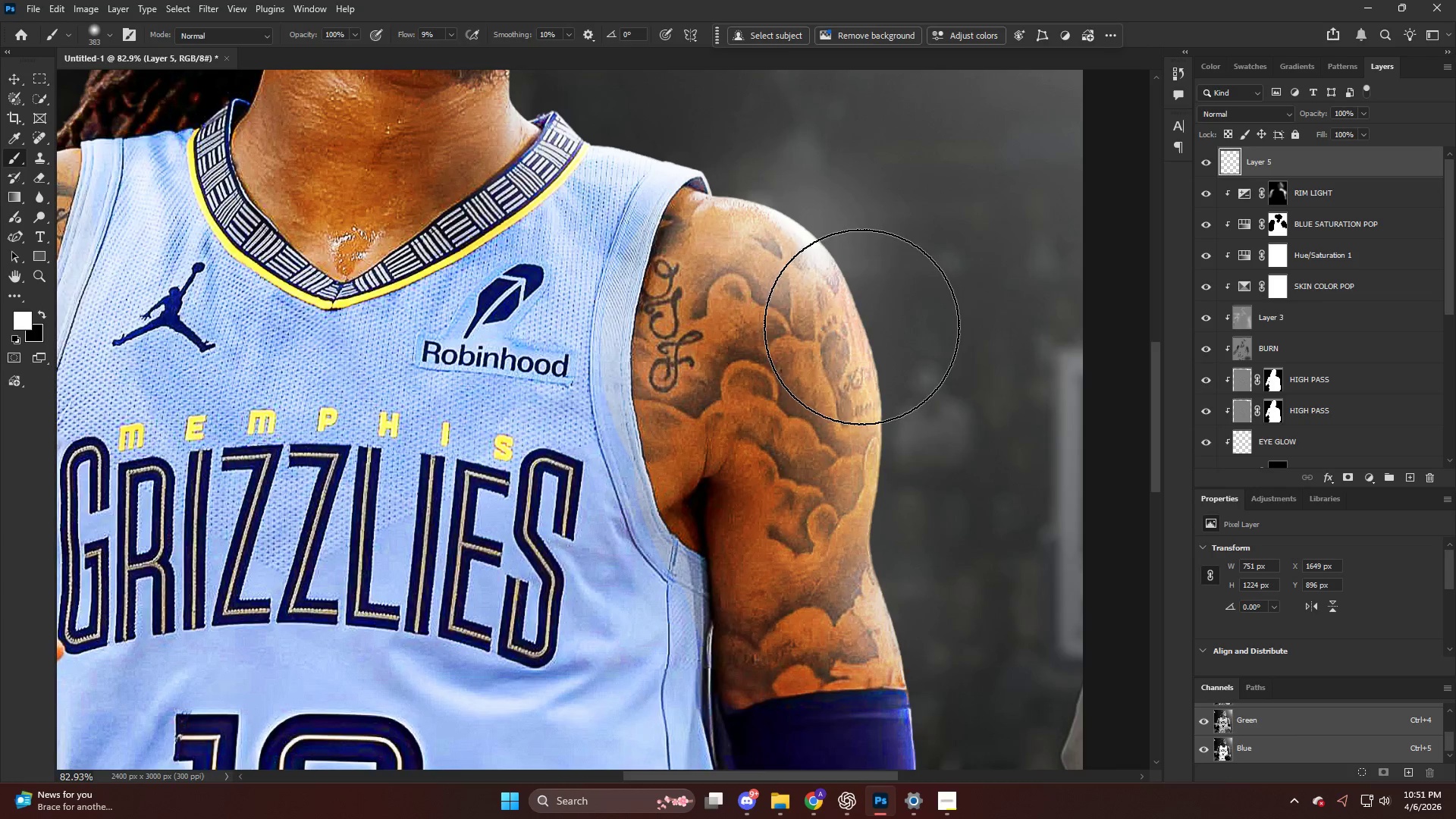 
hold_key(key=AltLeft, duration=0.52)
hold_key(key=AltLeft, duration=0.47)
scroll: coordinate [722, 374], scroll_direction: up, amount: 4.0
 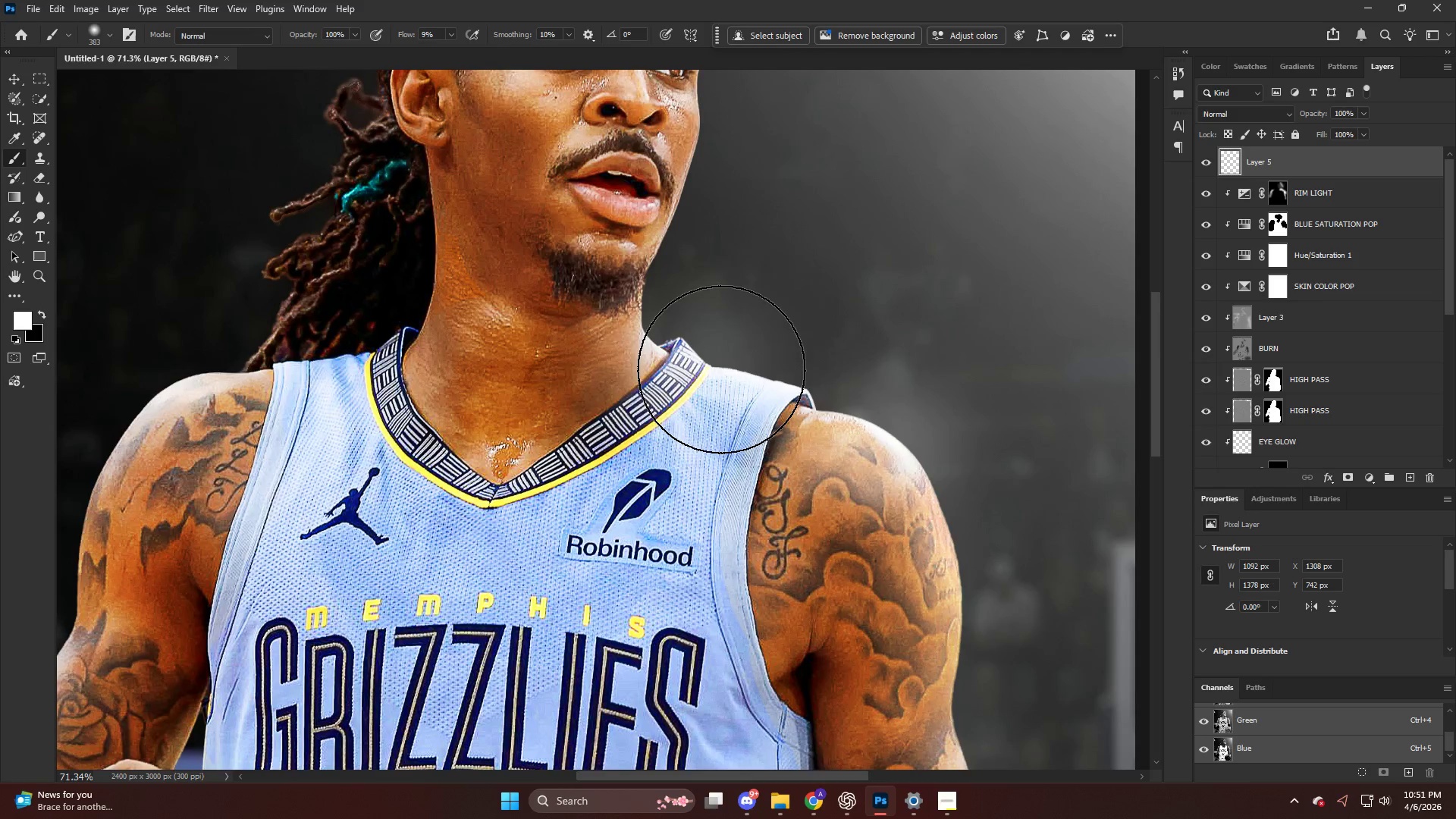 
key(Alt+AltLeft)
 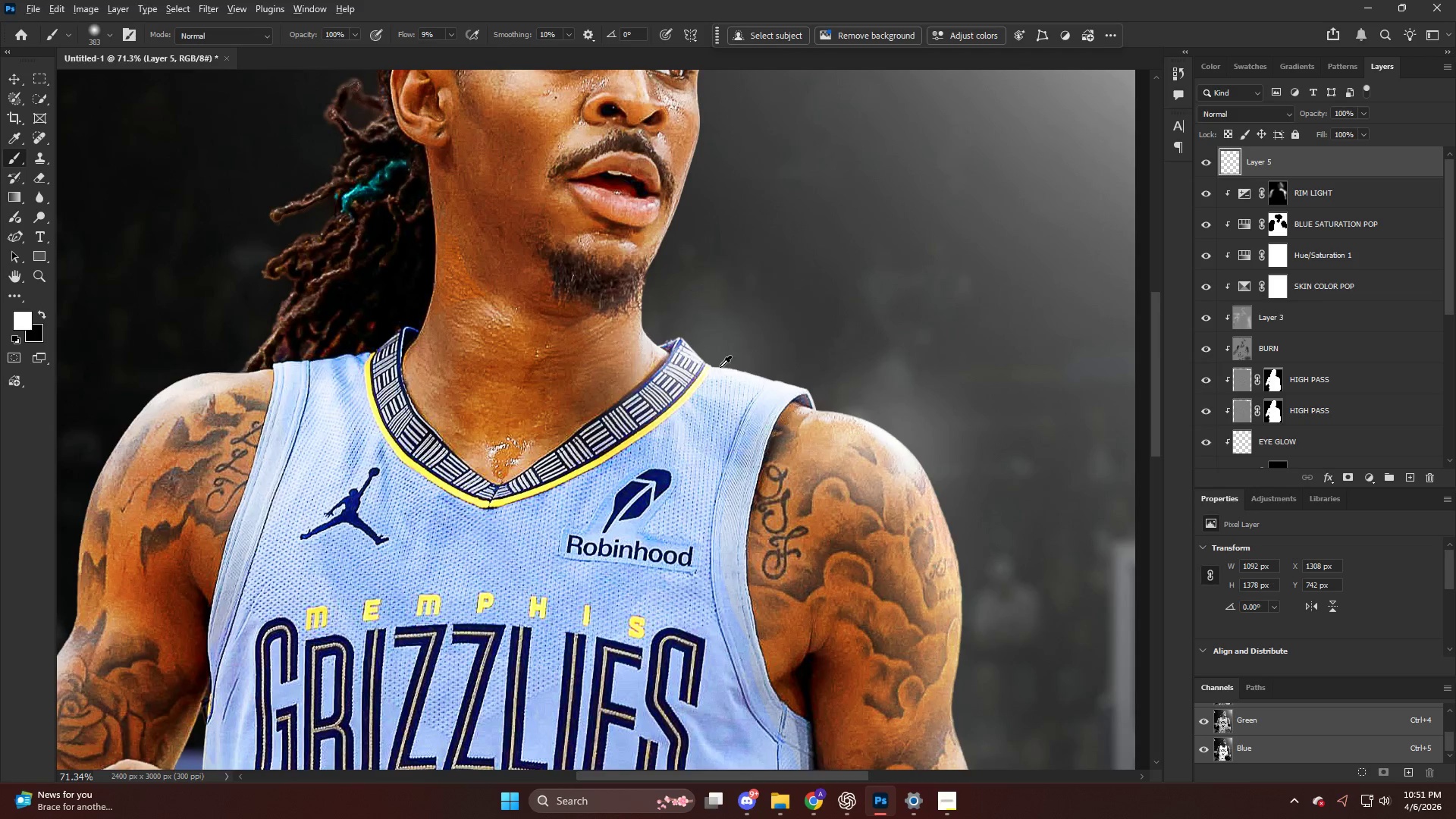 
key(Control+ControlLeft)
 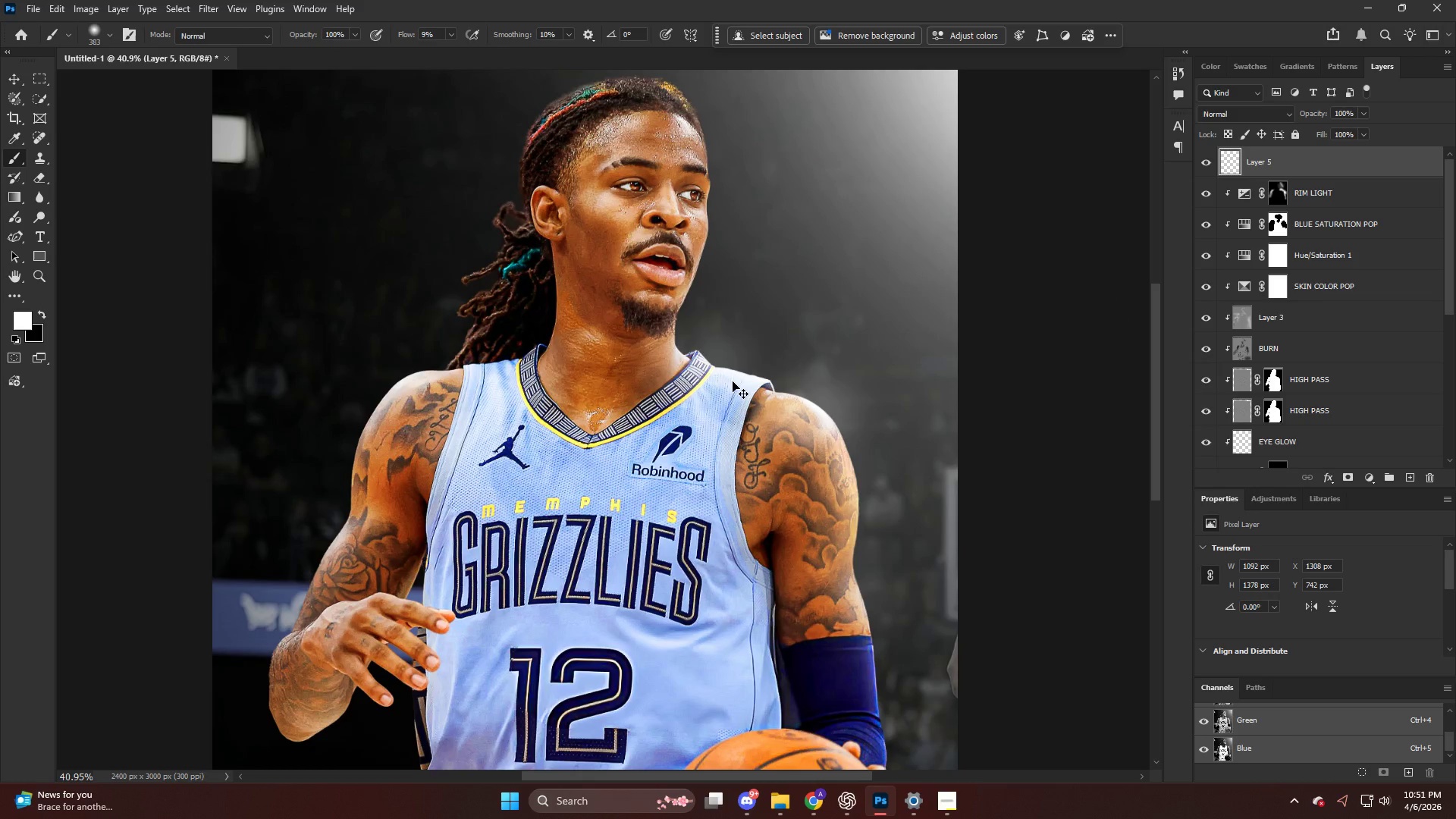 
key(Control+Z)
 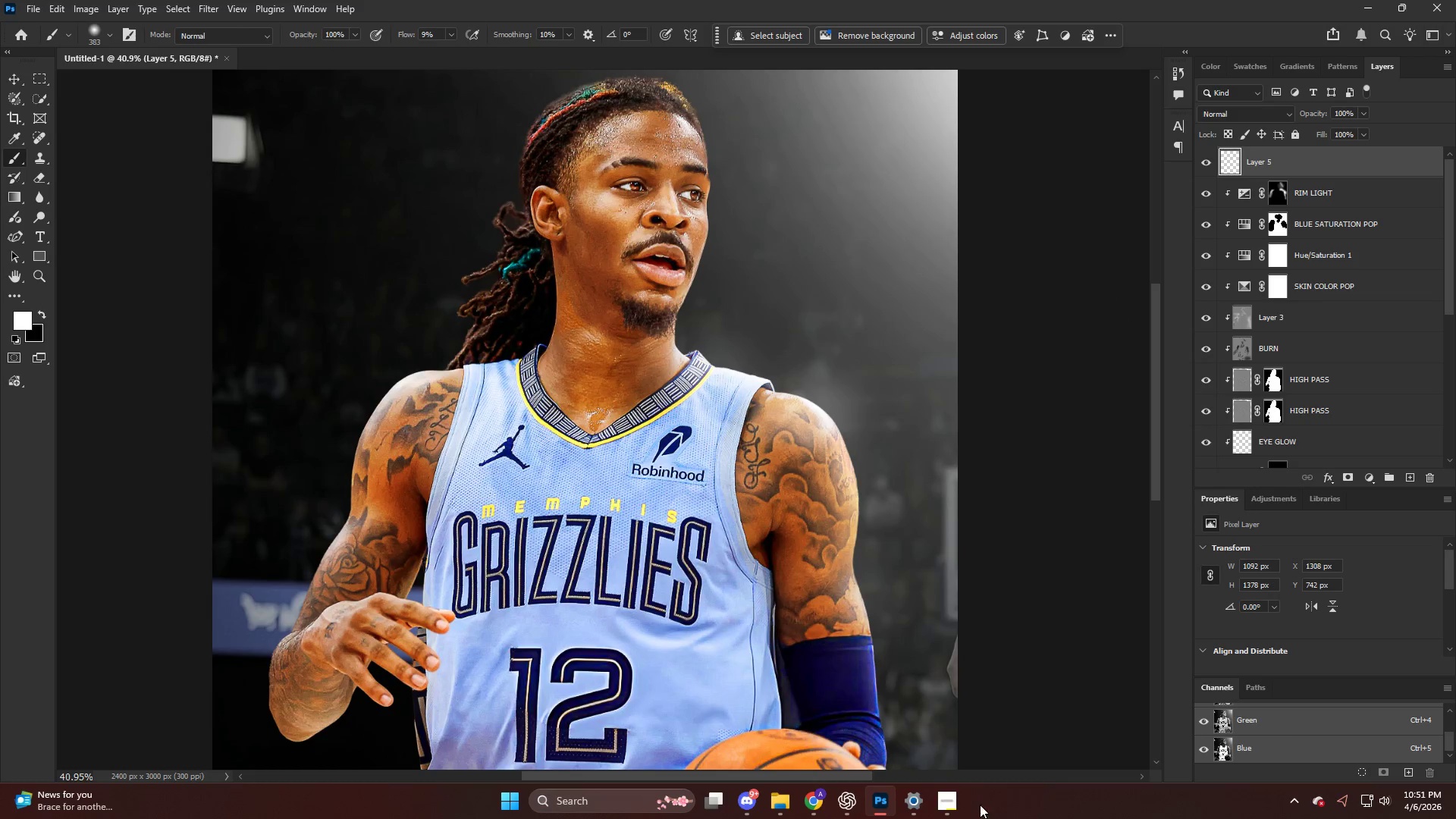 
scroll: coordinate [719, 367], scroll_direction: down, amount: 5.0
 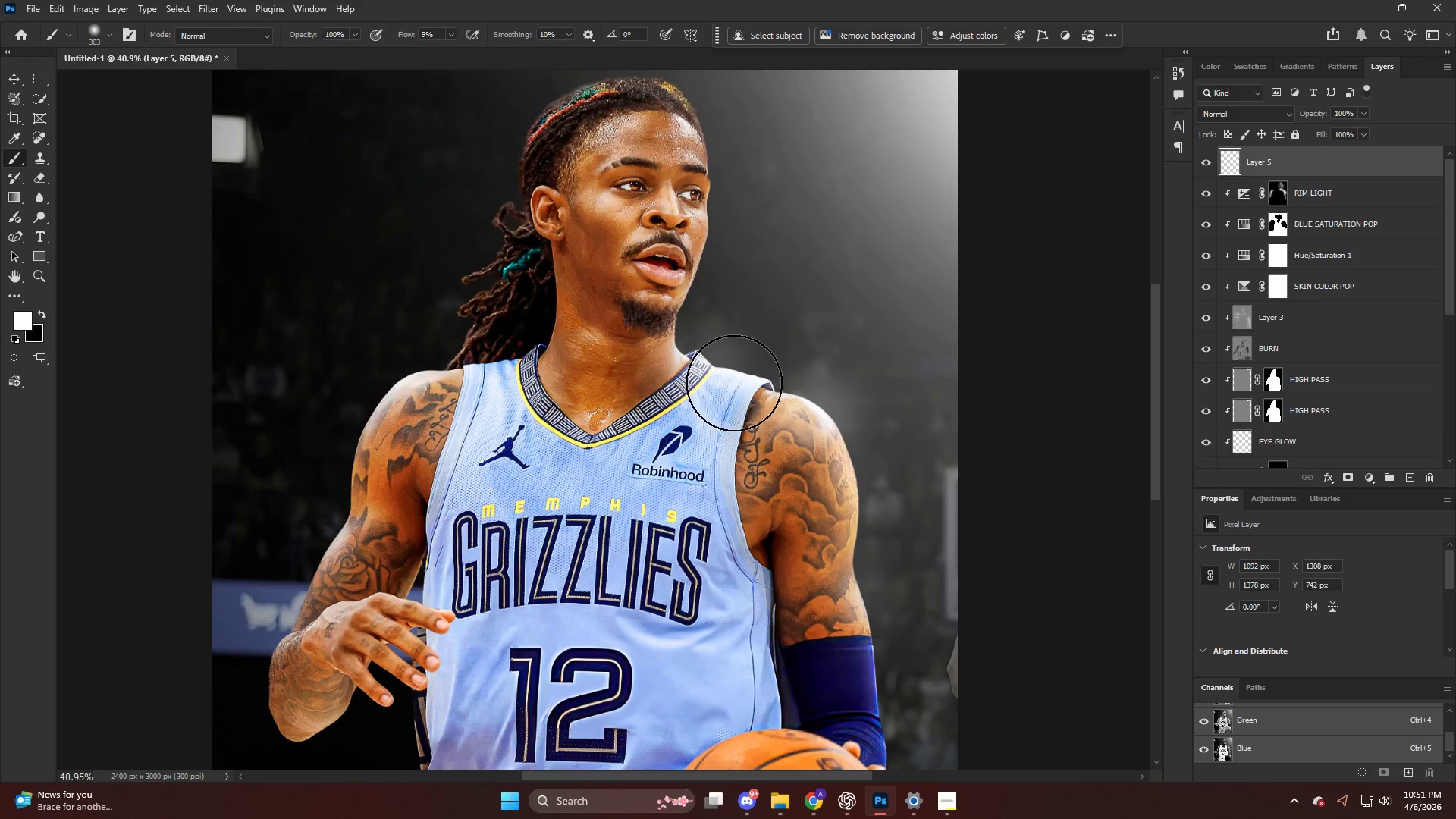 
left_click([948, 799])